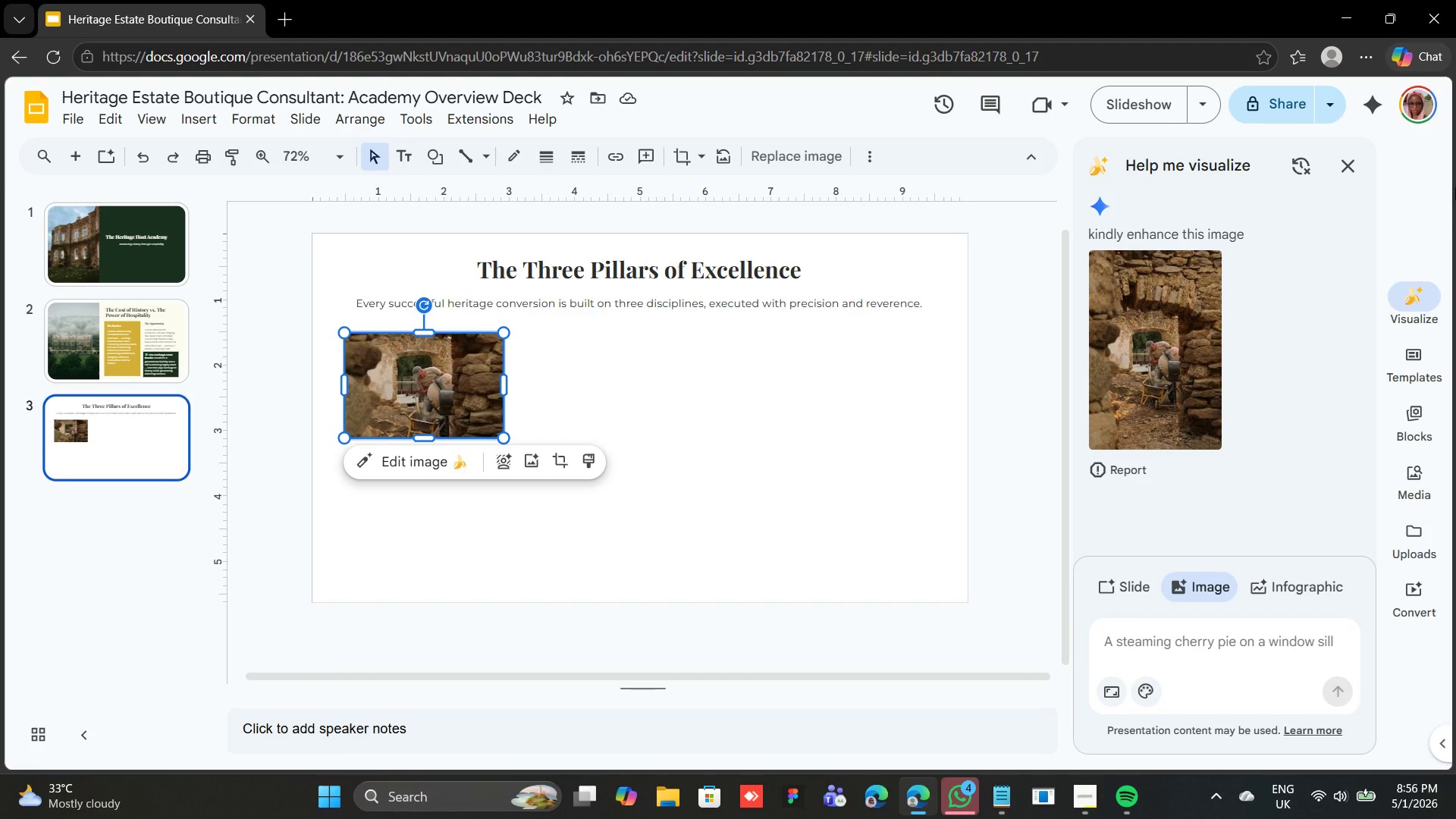 
left_click([1153, 362])
 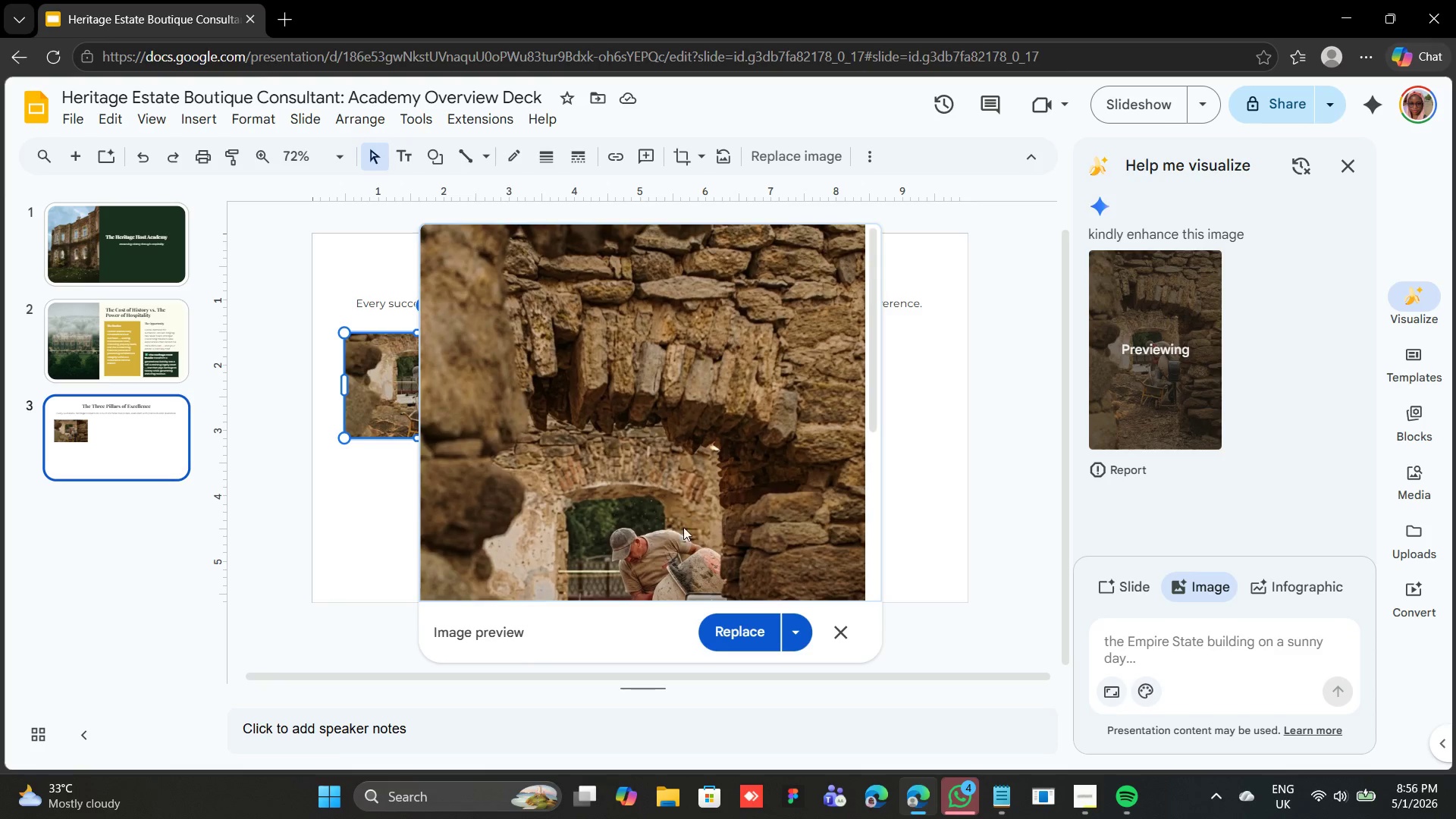 
scroll: coordinate [661, 464], scroll_direction: down, amount: 10.0
 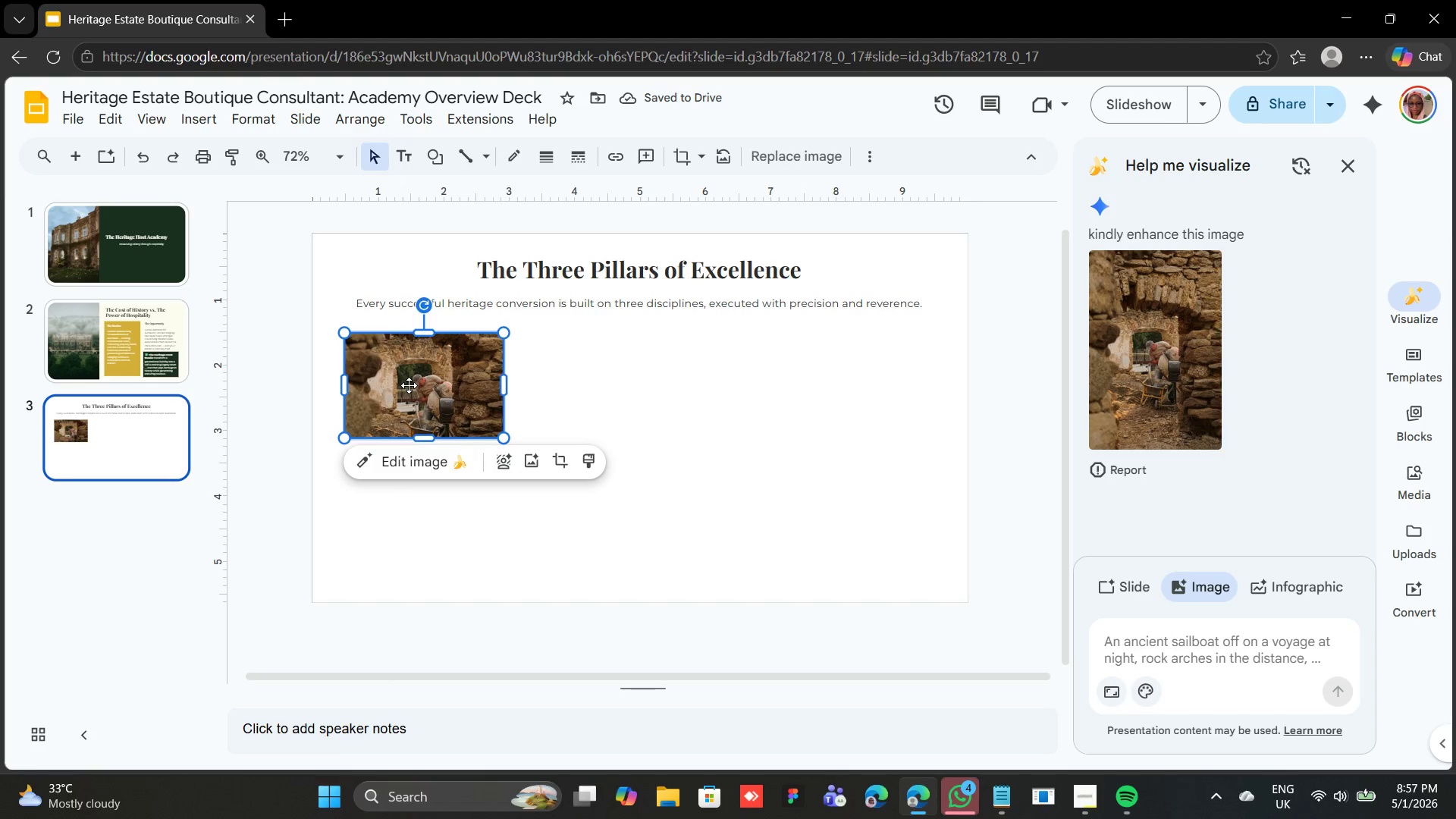 
wait(11.21)
 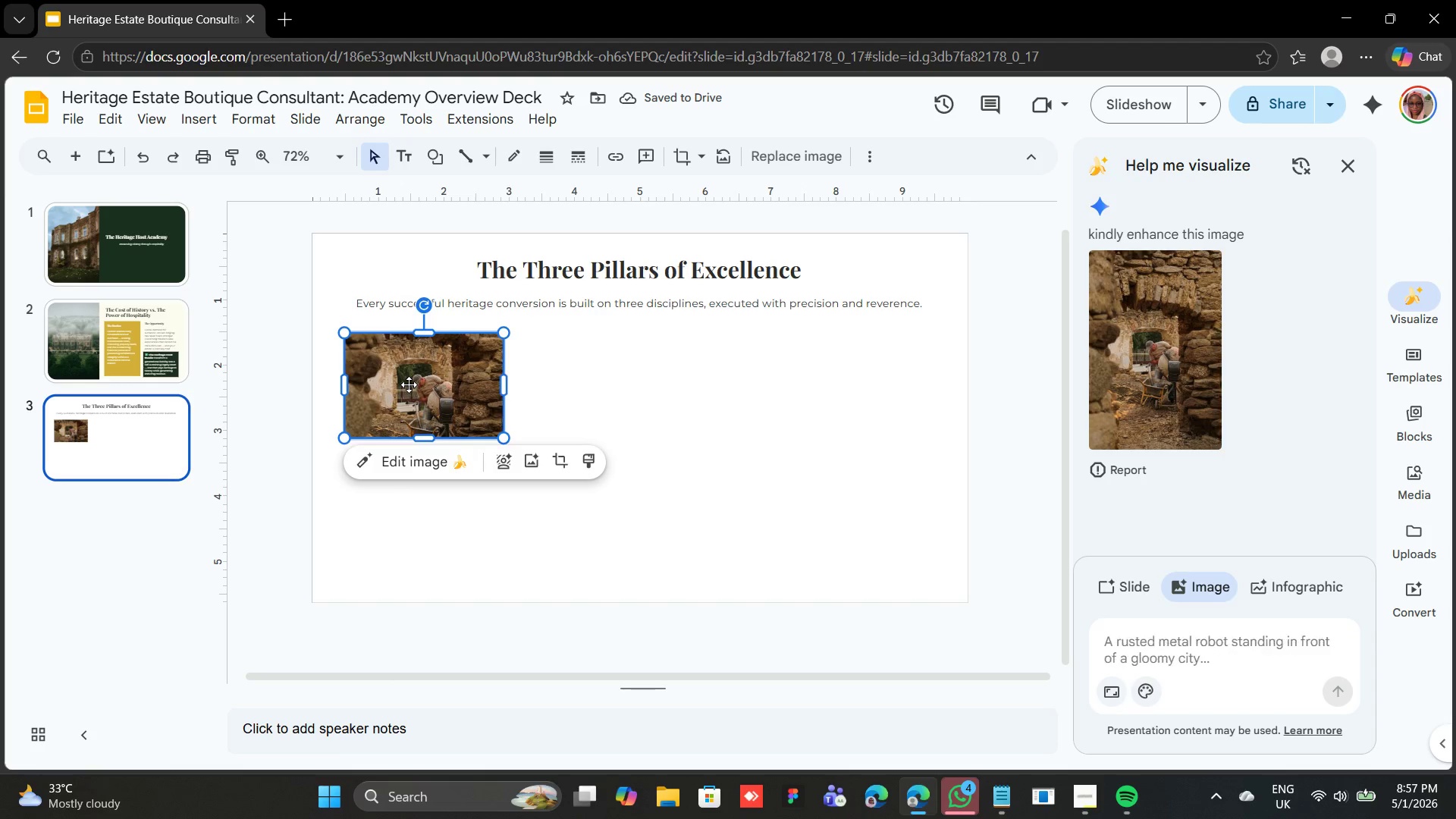 
key(Control+D)
 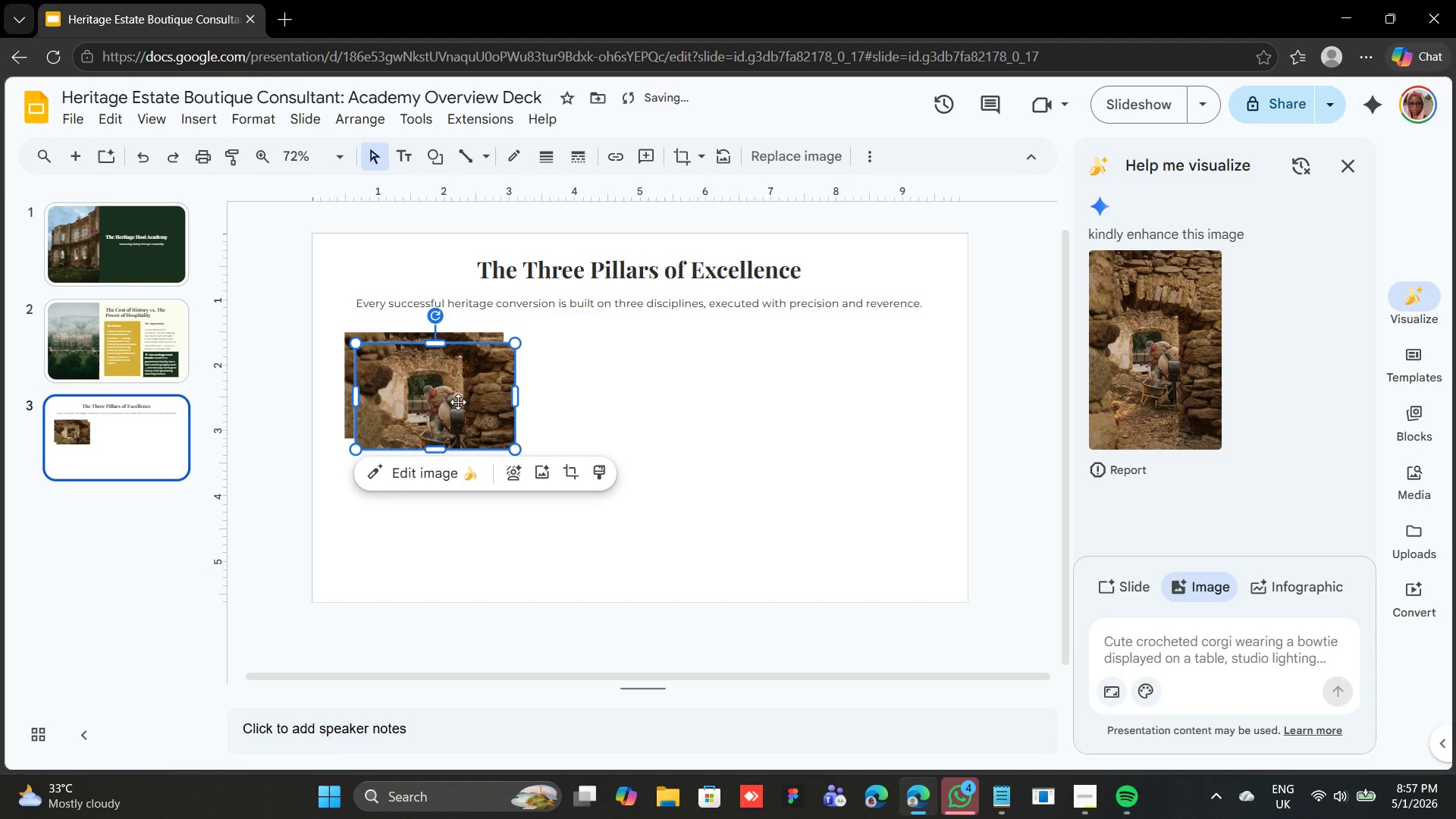 
left_click_drag(start_coordinate=[430, 396], to_coordinate=[598, 381])
 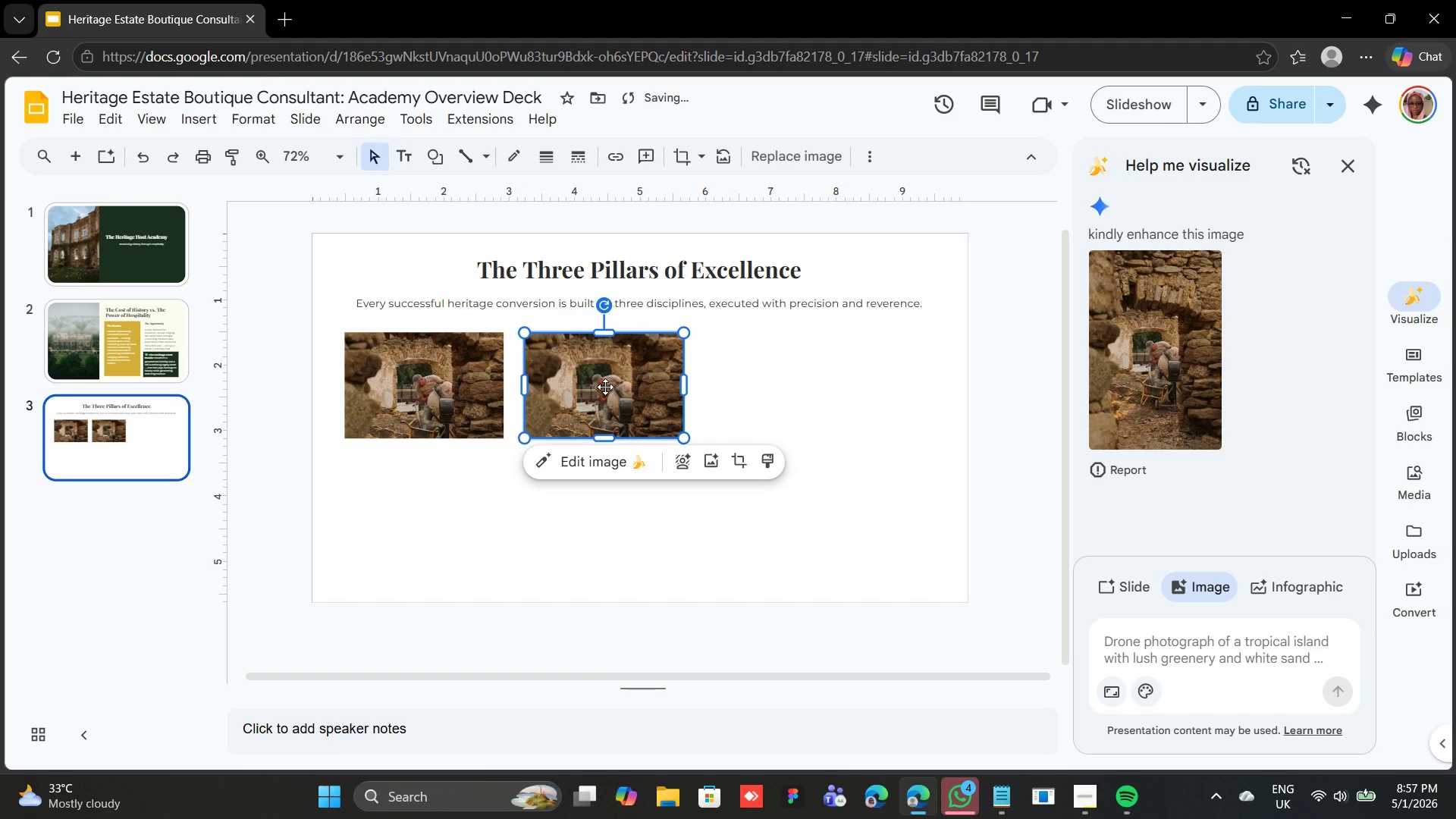 
key(Control+ControlRight)
 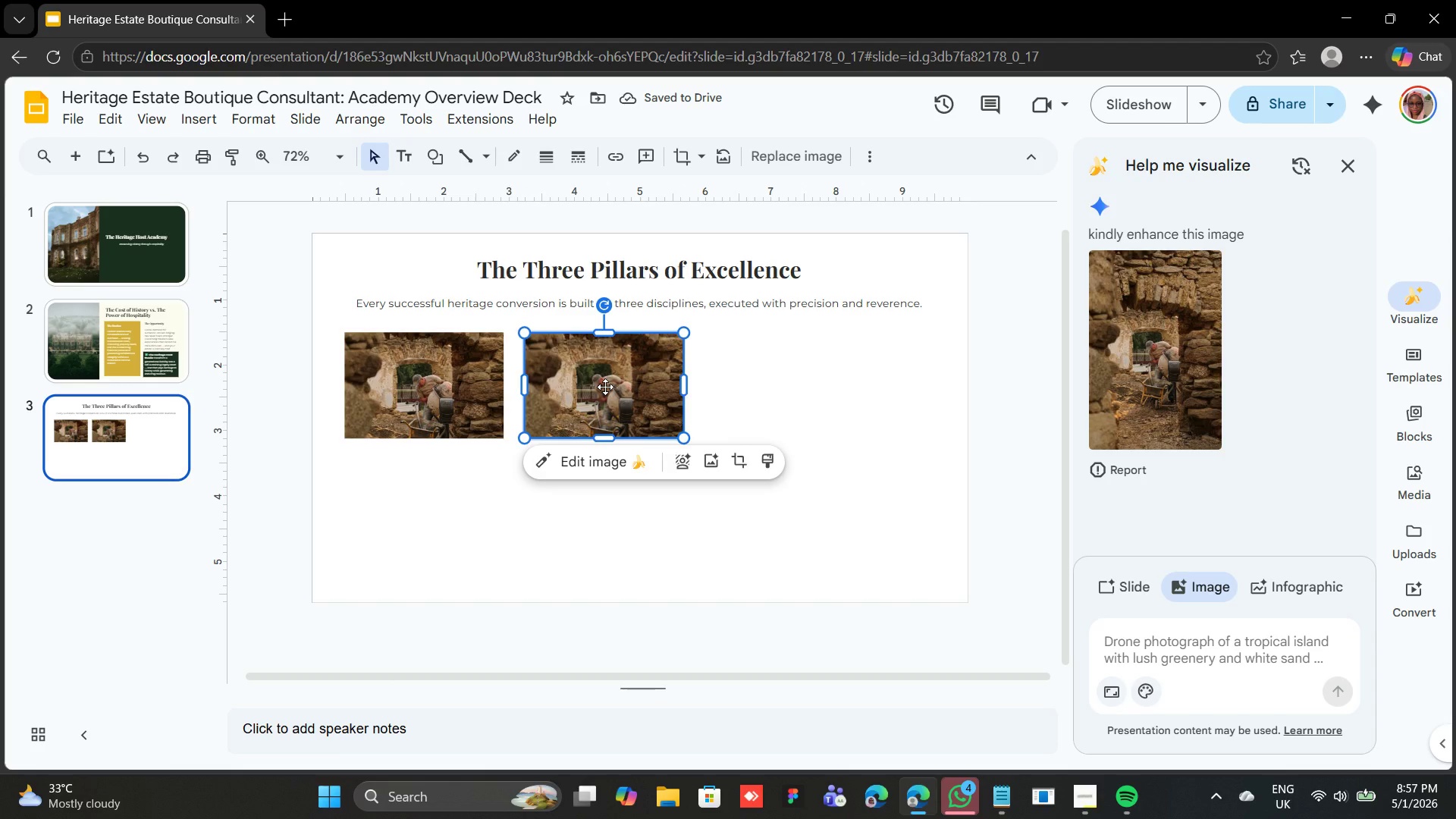 
key(Control+D)
 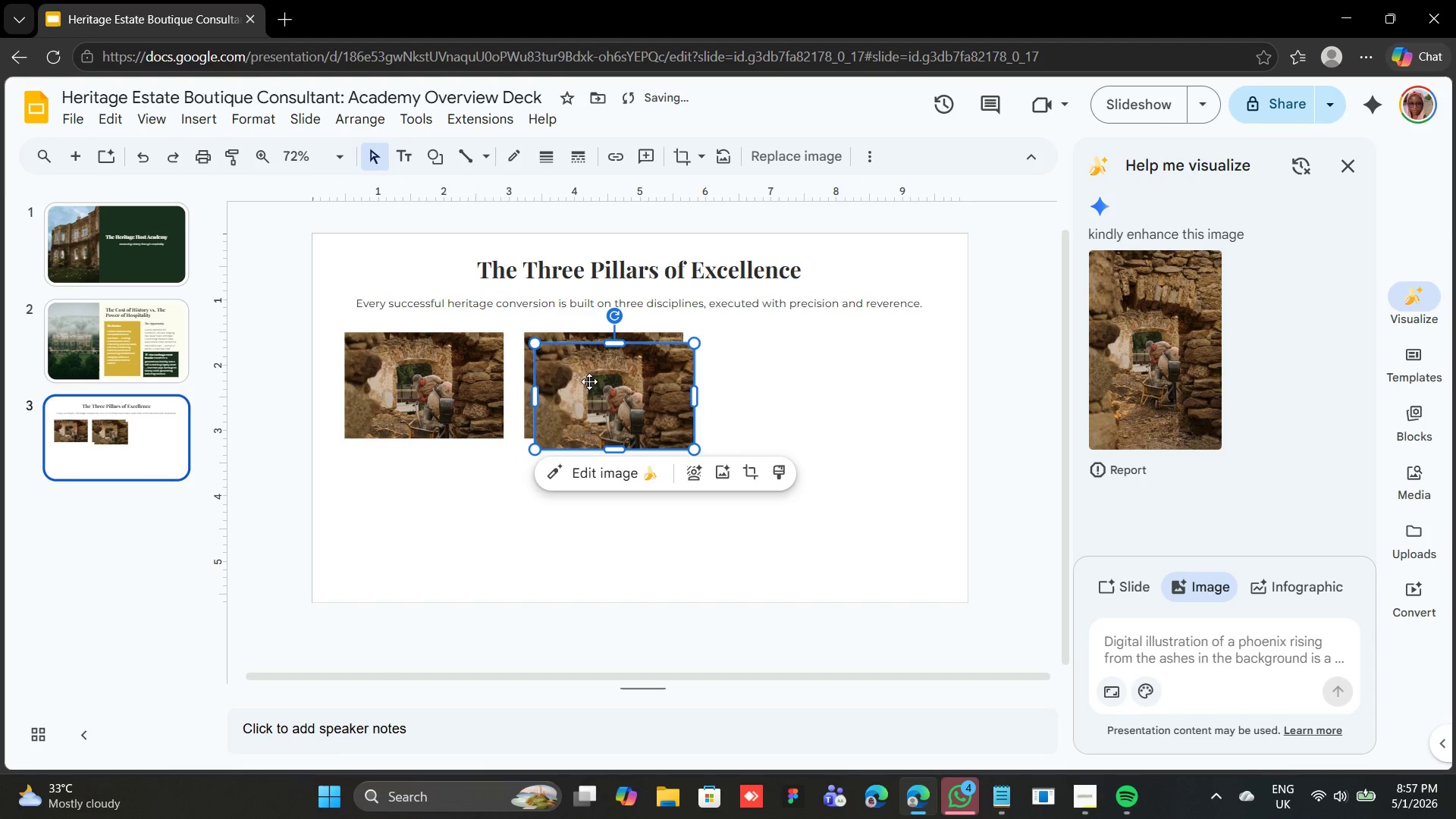 
left_click_drag(start_coordinate=[576, 389], to_coordinate=[817, 376])
 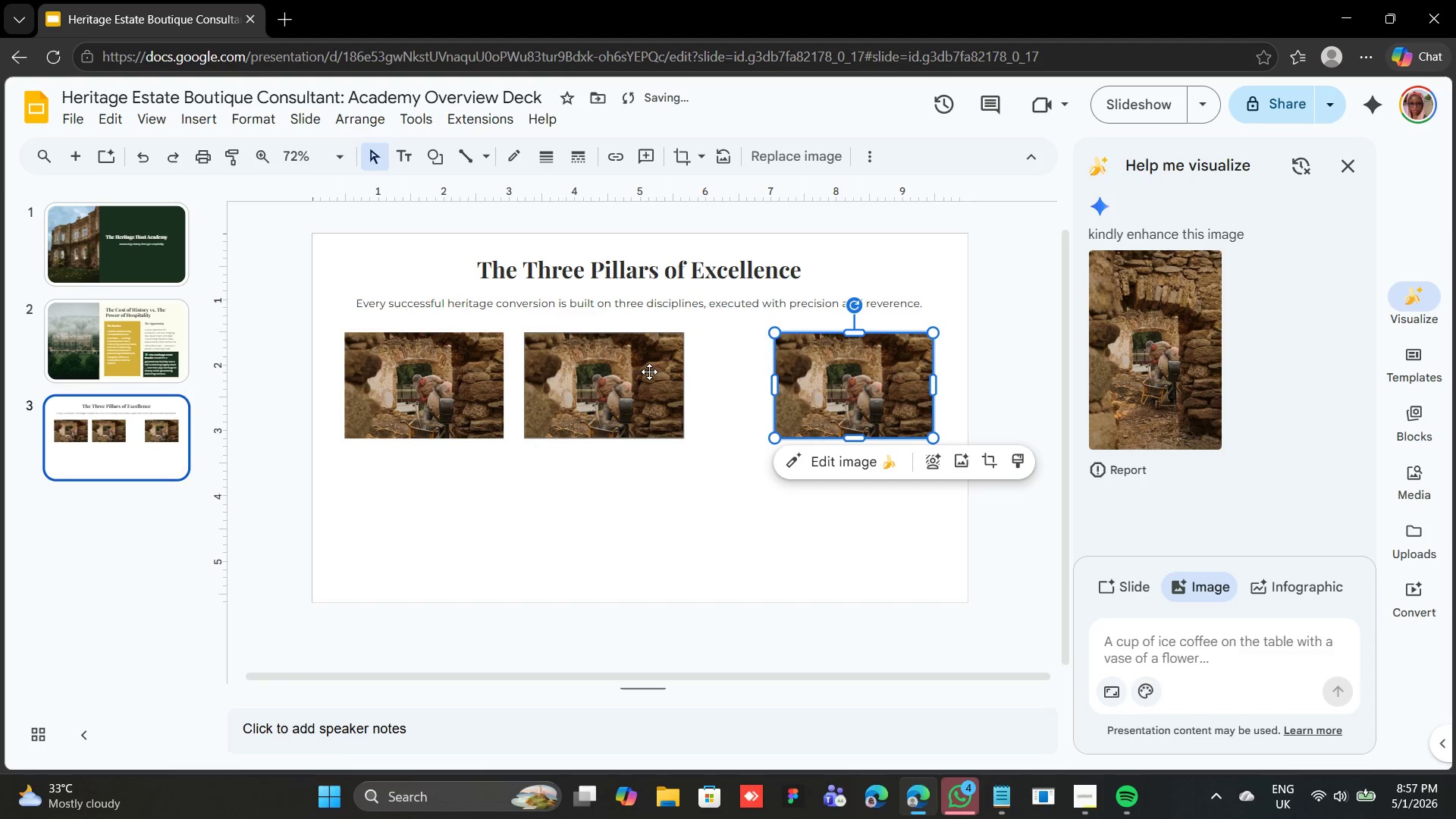 
left_click([646, 373])
 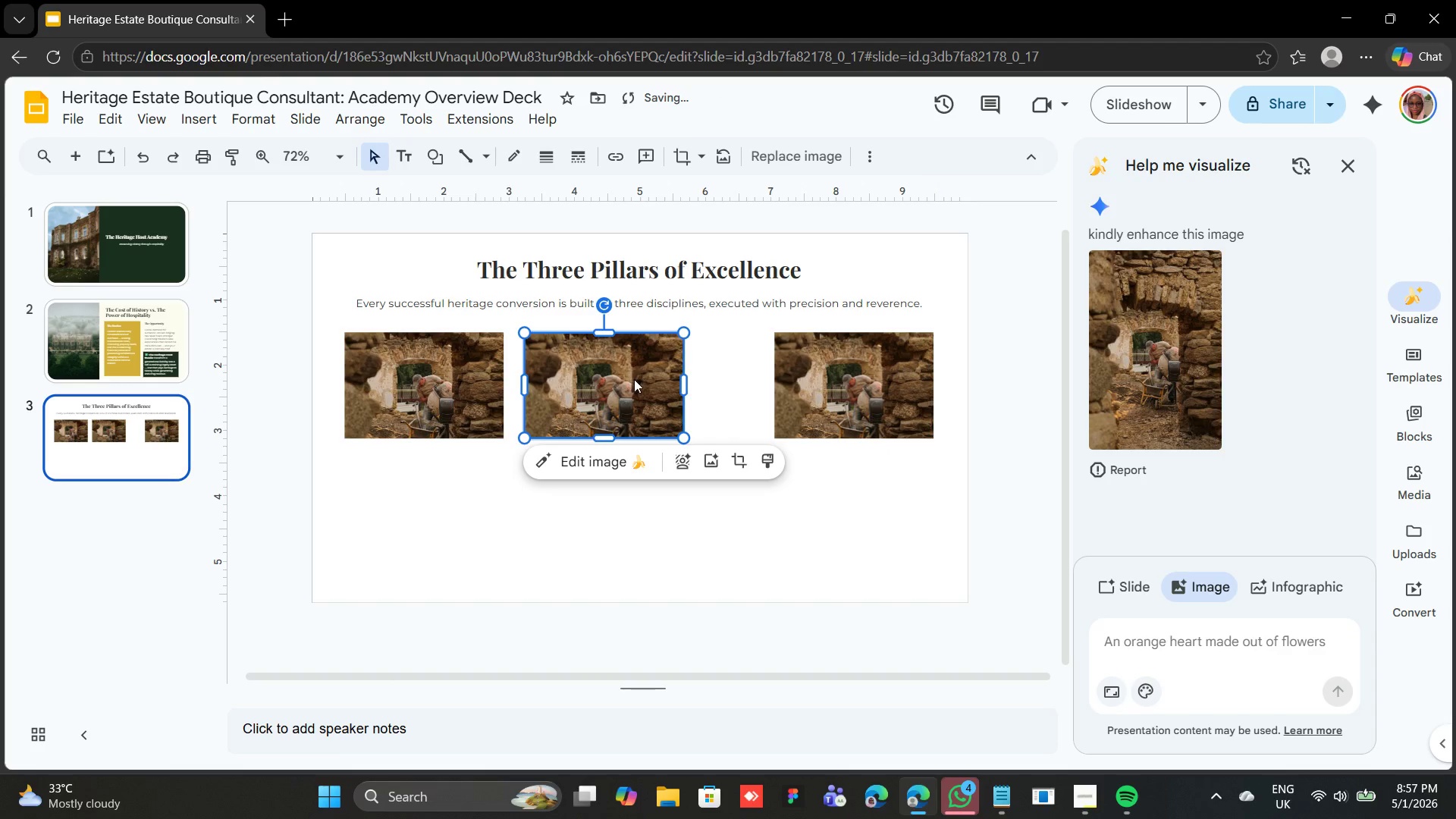 
left_click_drag(start_coordinate=[634, 379], to_coordinate=[670, 381])
 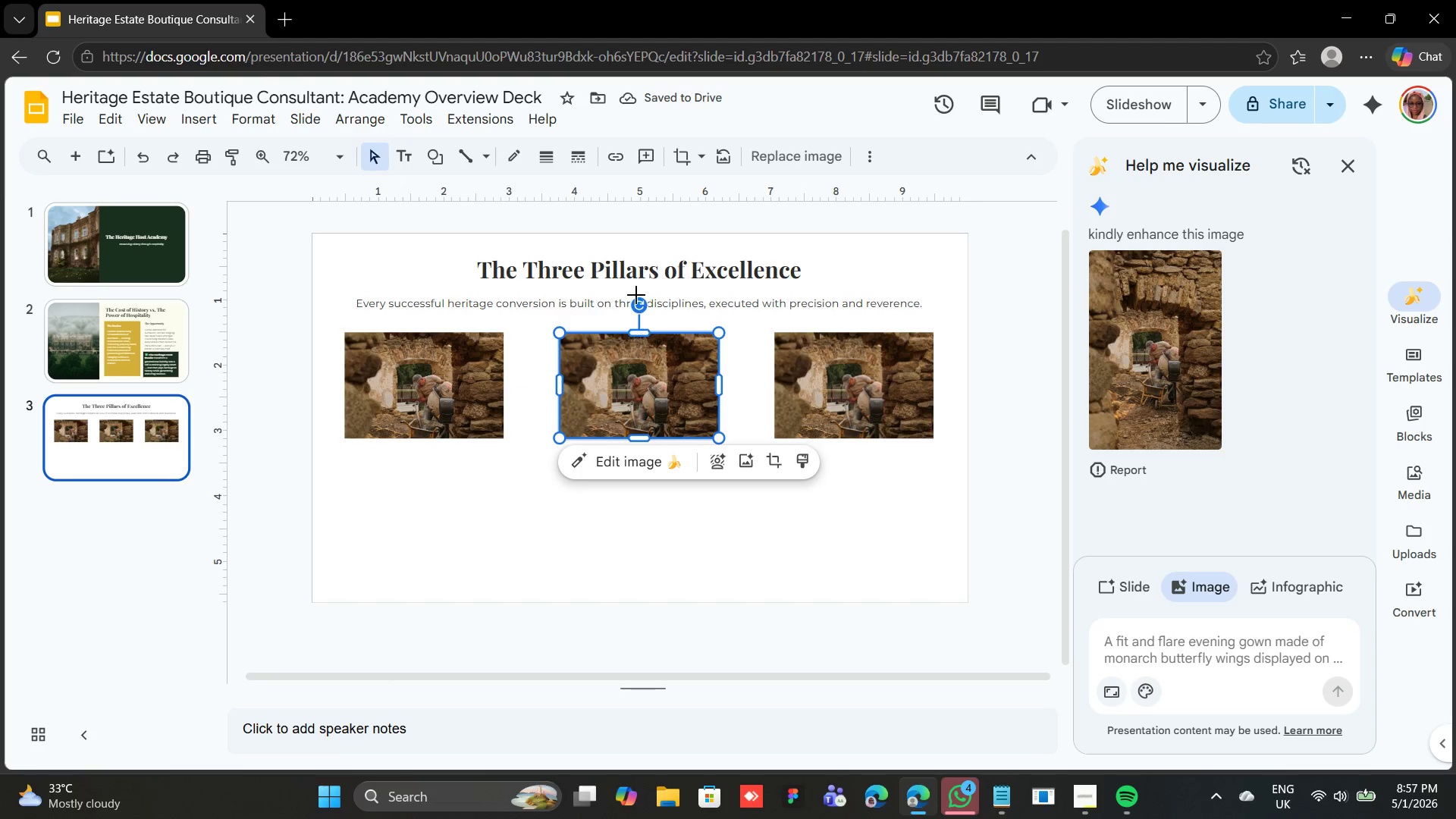 
wait(6.89)
 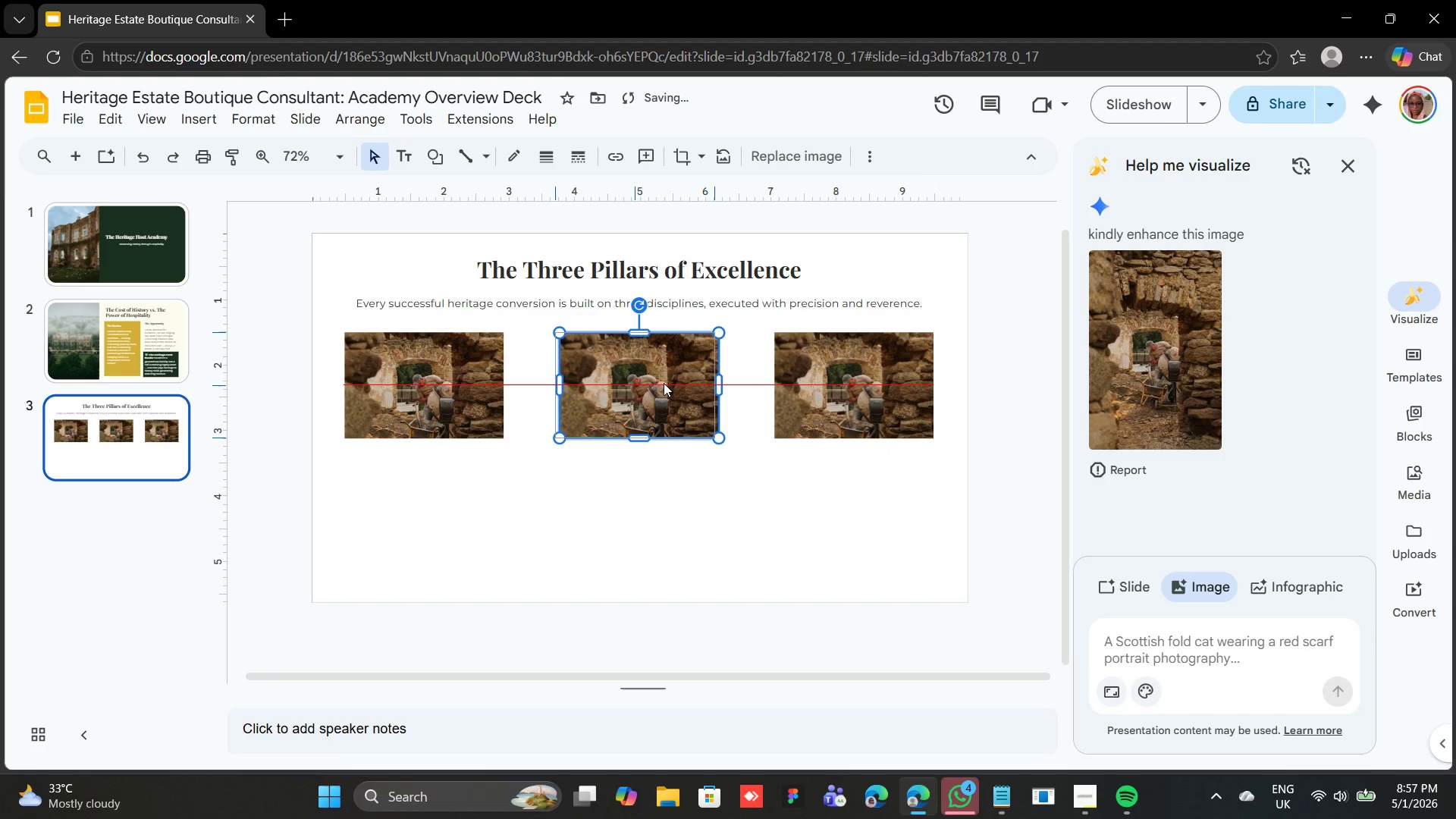 
left_click([786, 180])
 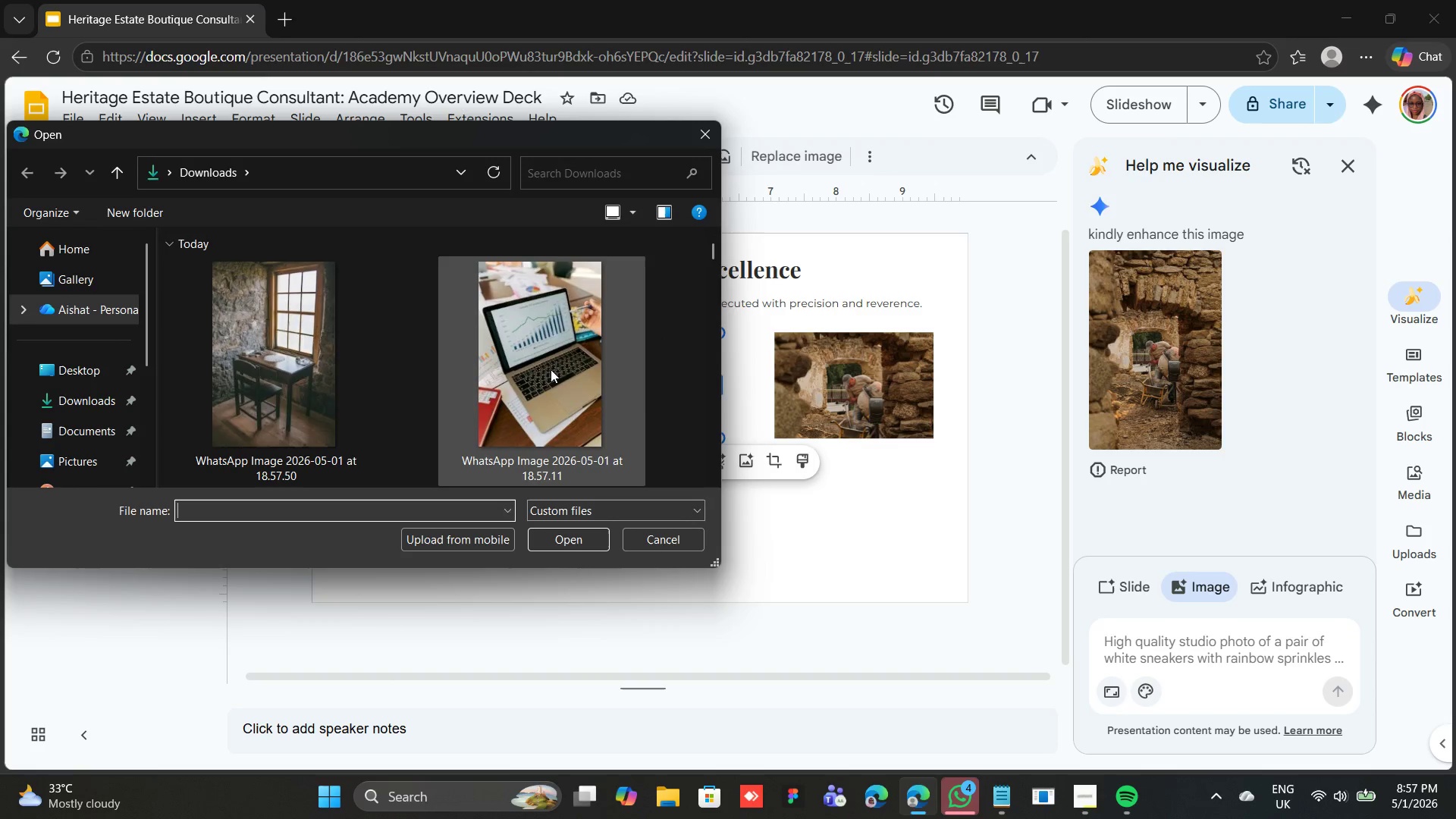 
scroll: coordinate [551, 369], scroll_direction: down, amount: 1.0
 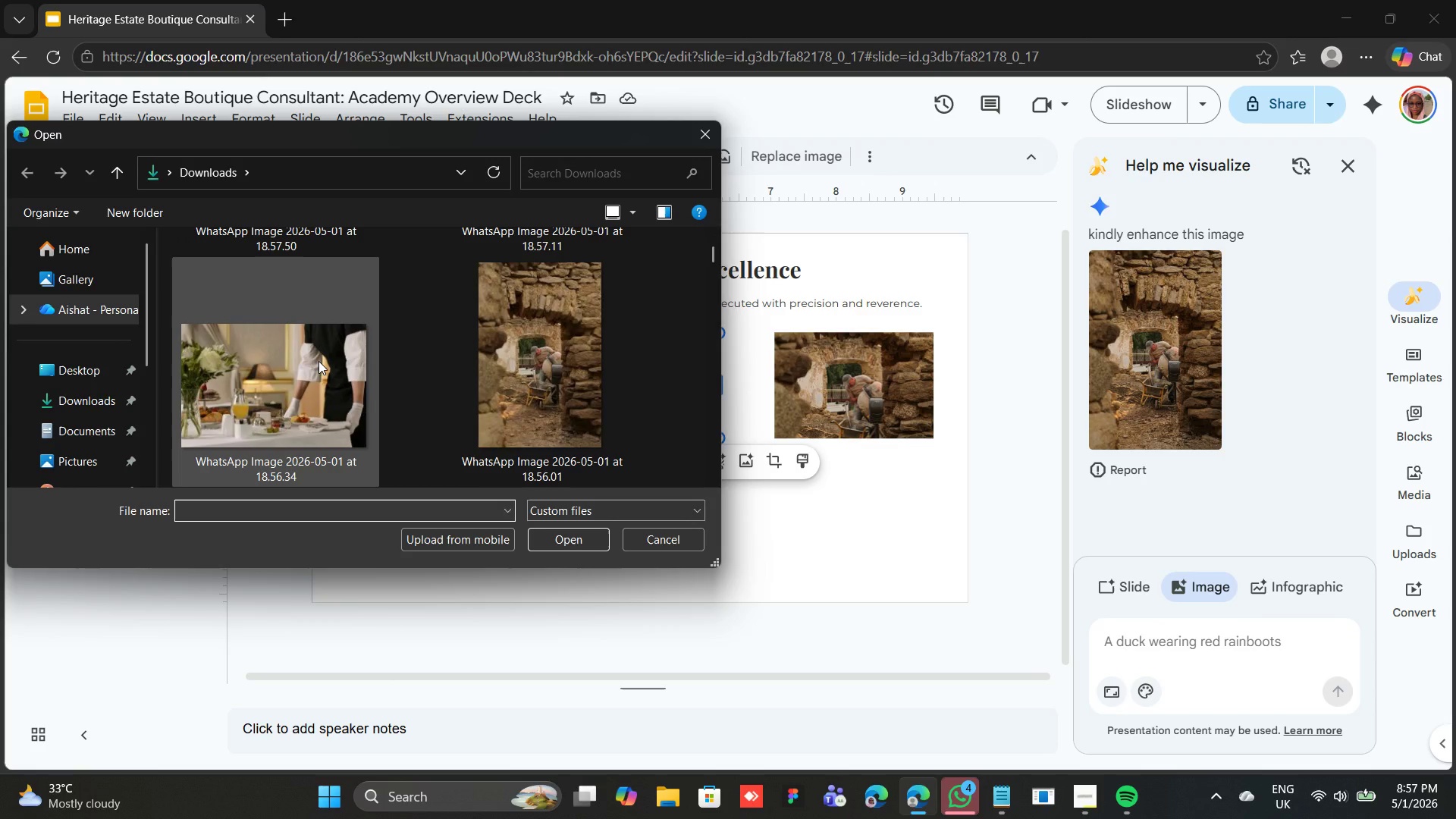 
left_click([318, 361])
 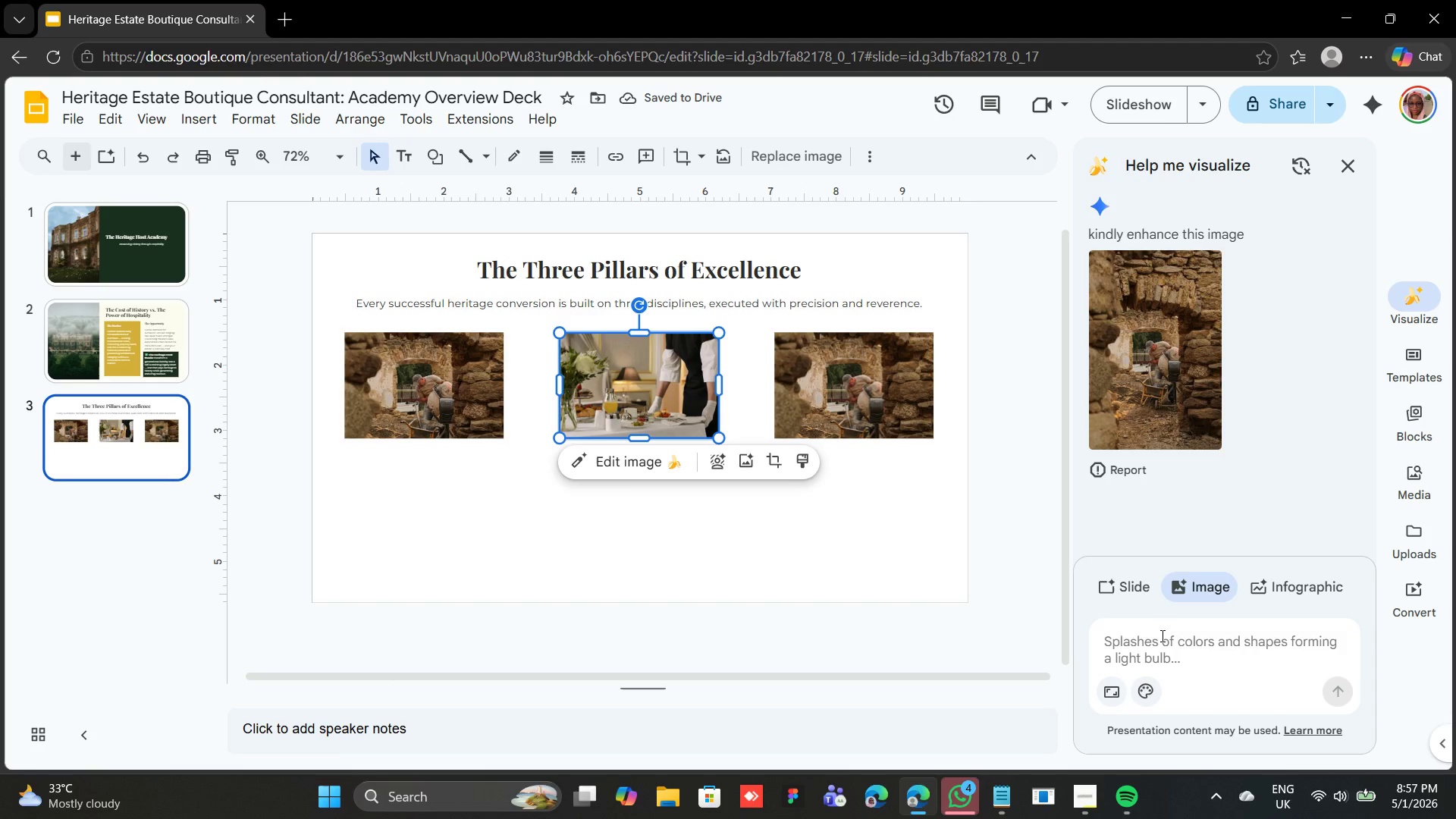 
left_click([645, 452])
 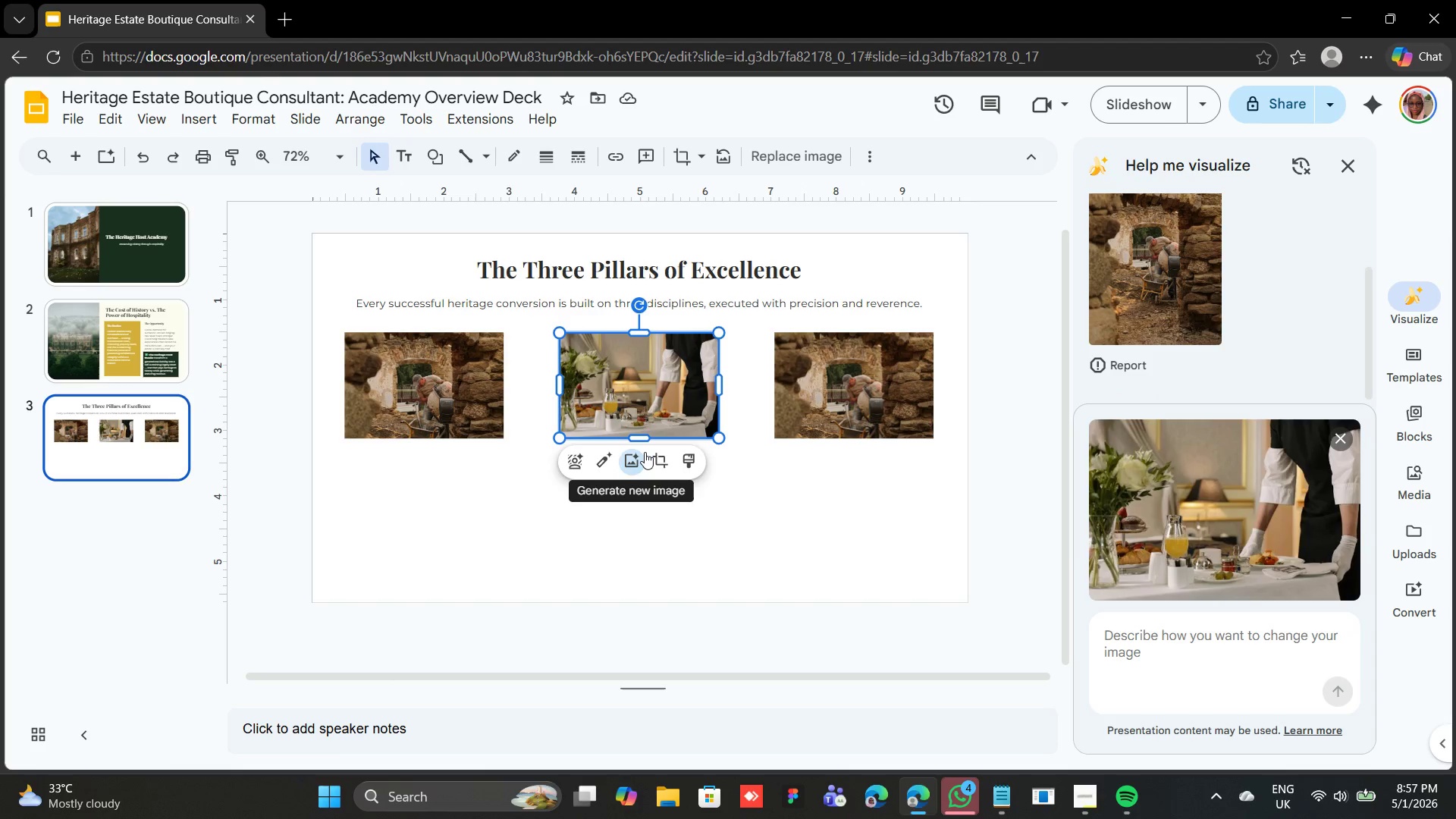 
type(en)
 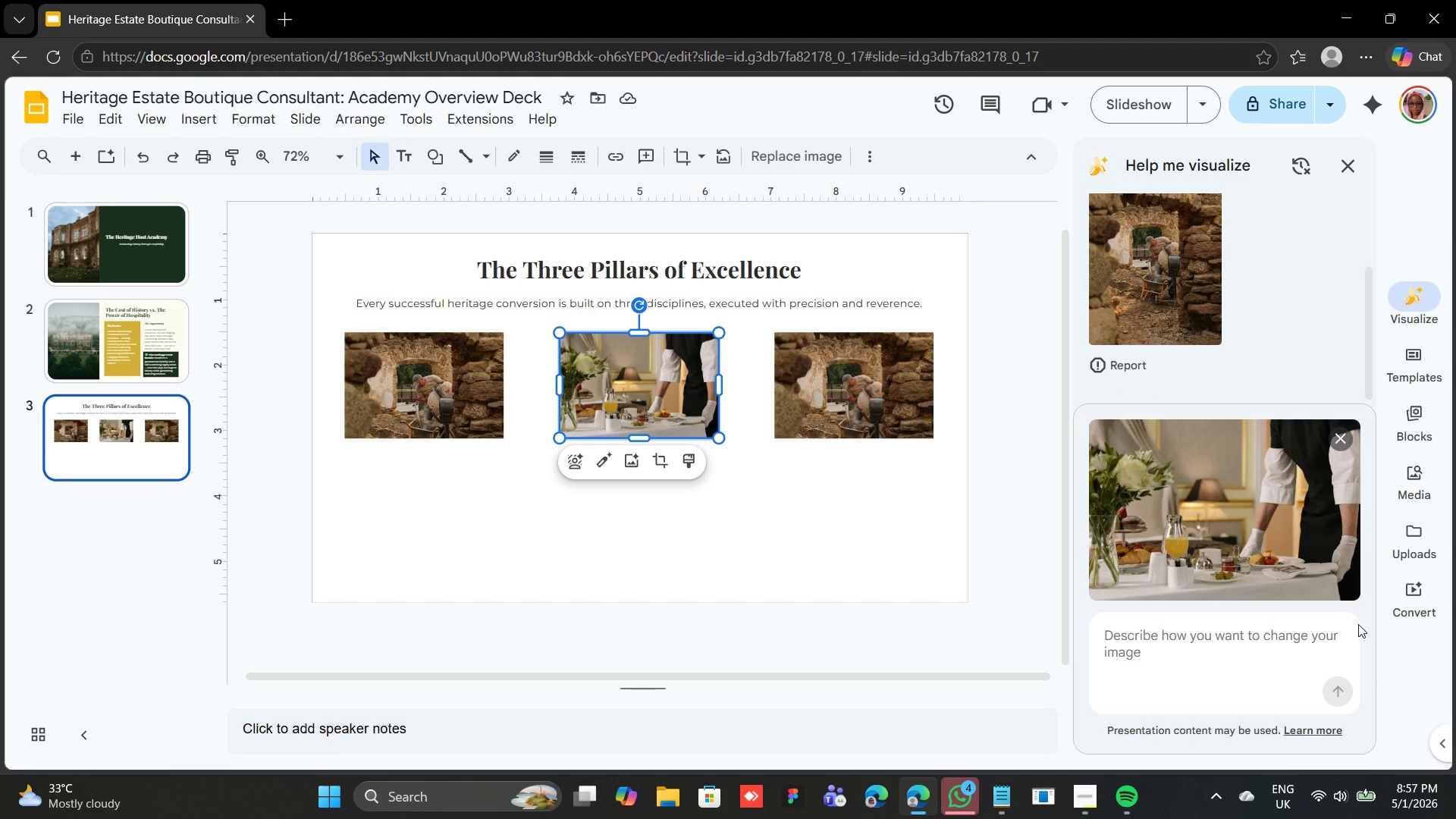 
left_click([1253, 632])
 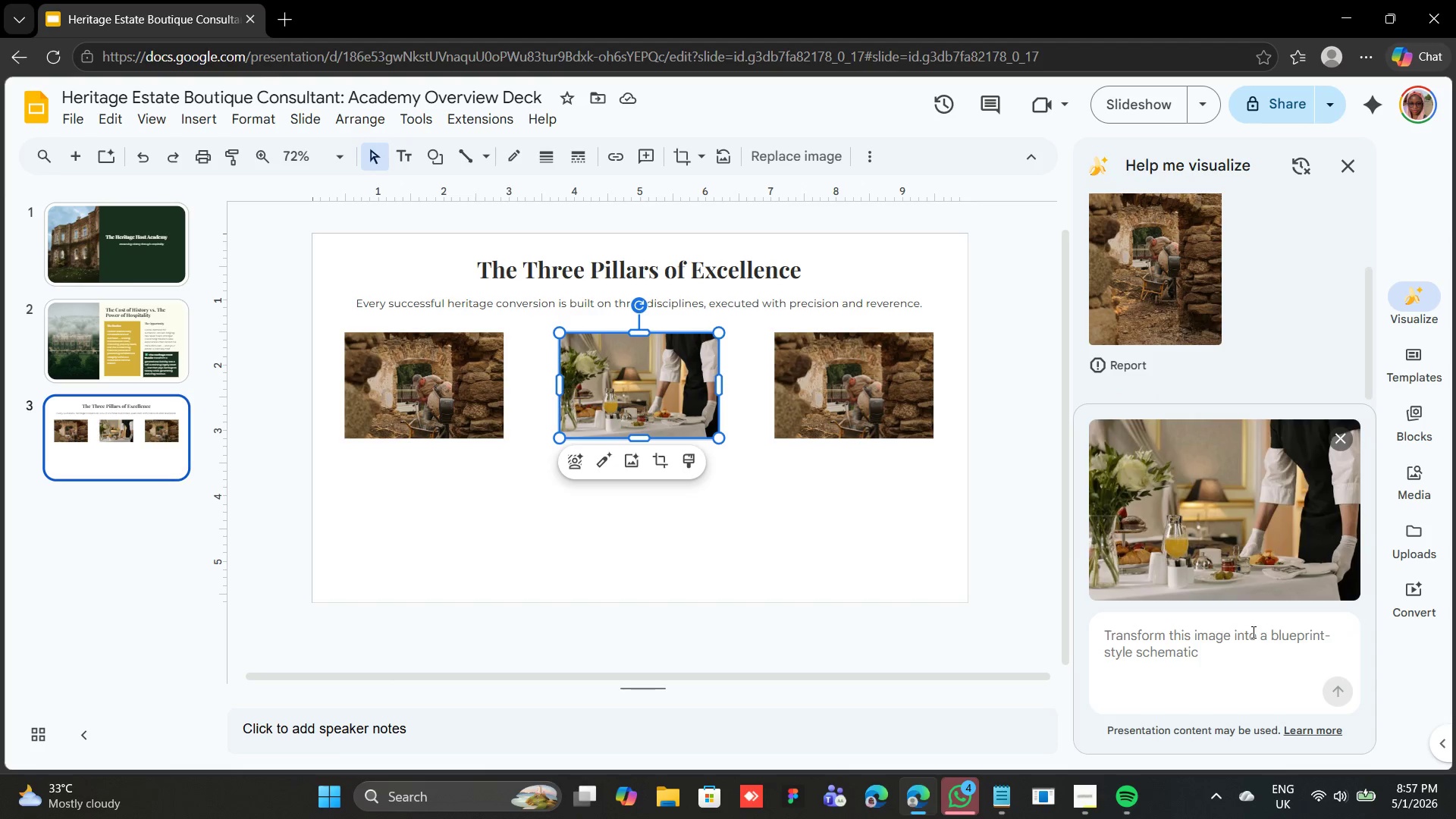 
type(enhance this image)
 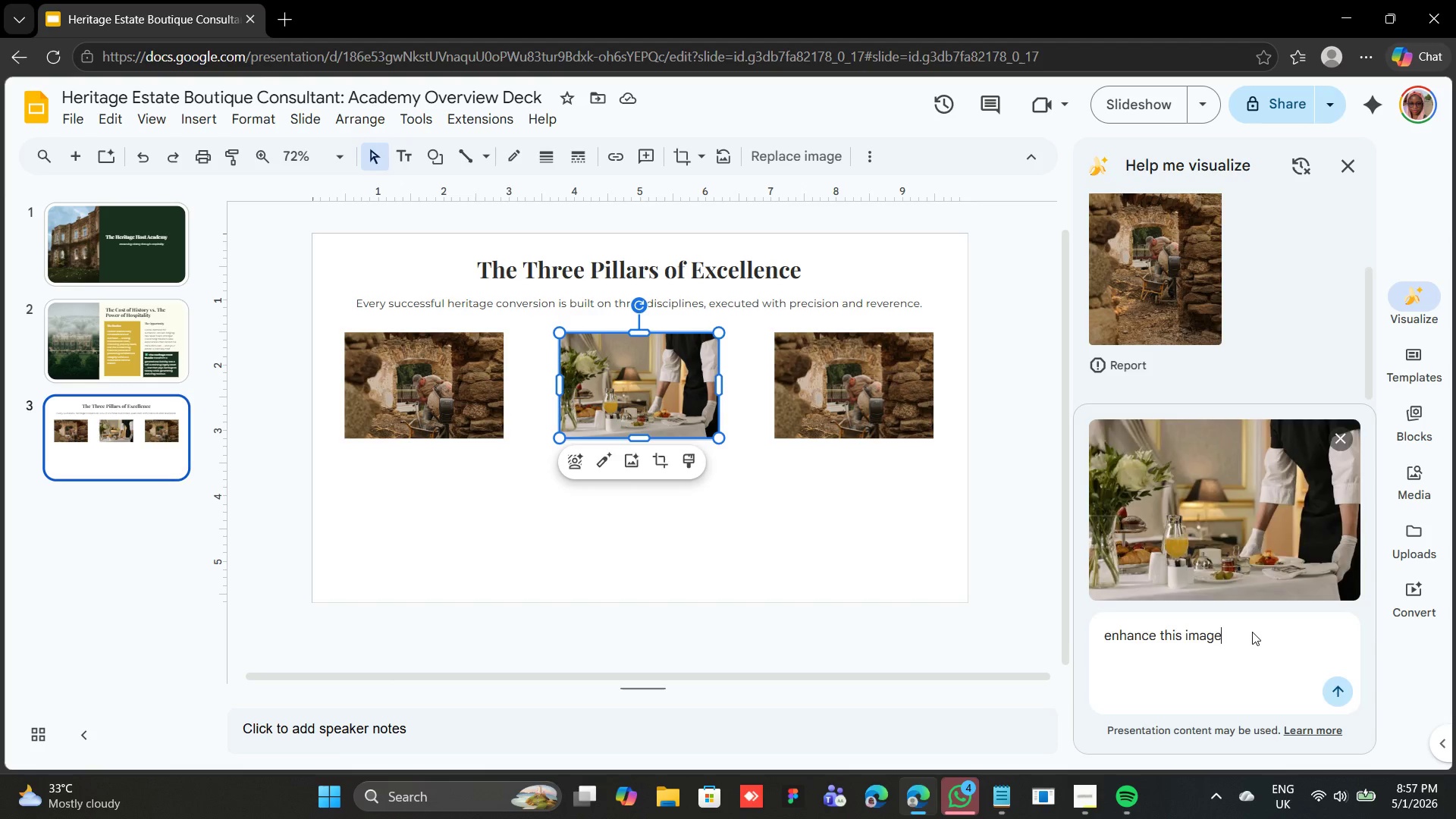 
key(Enter)
 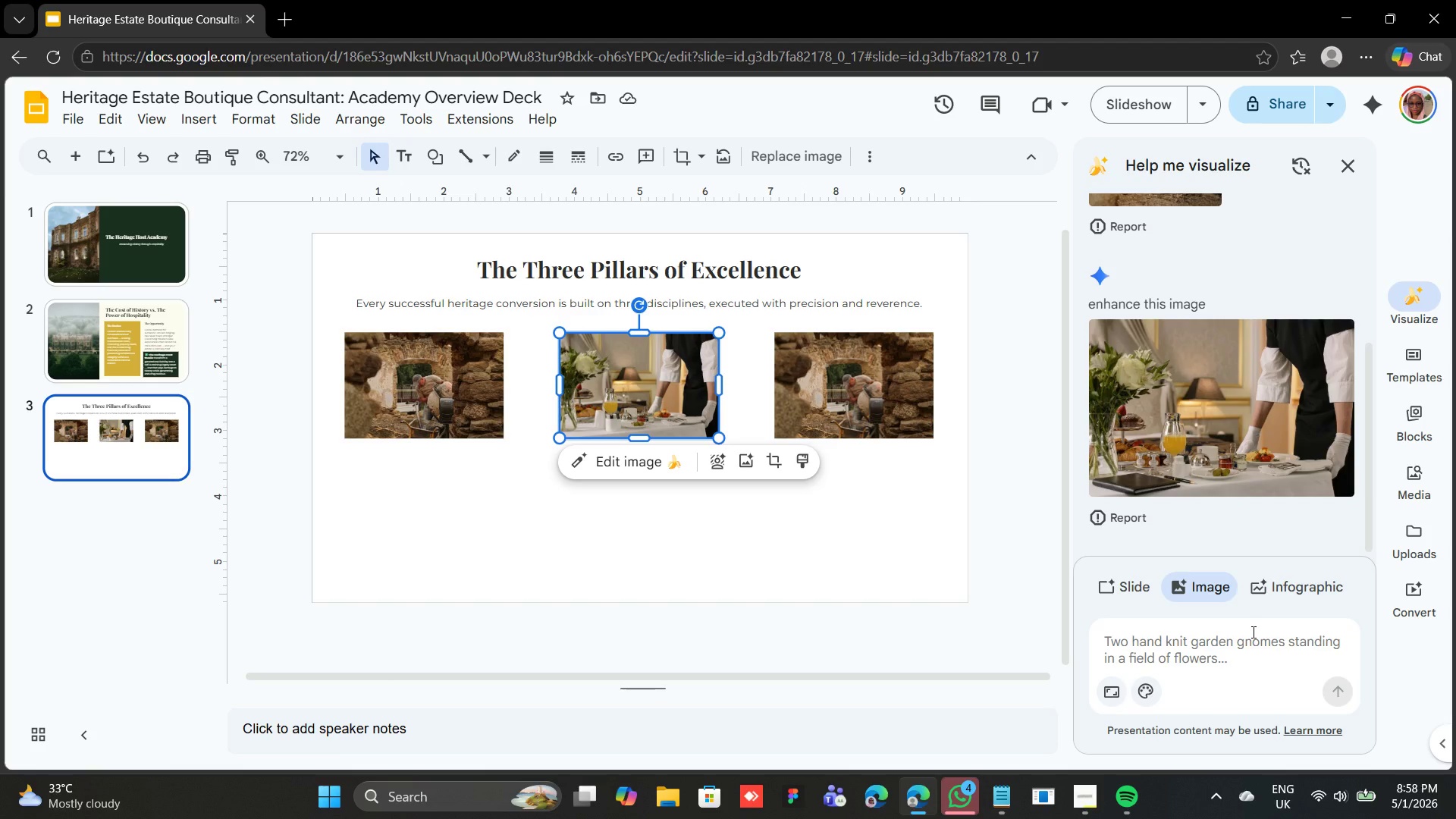 
wait(33.45)
 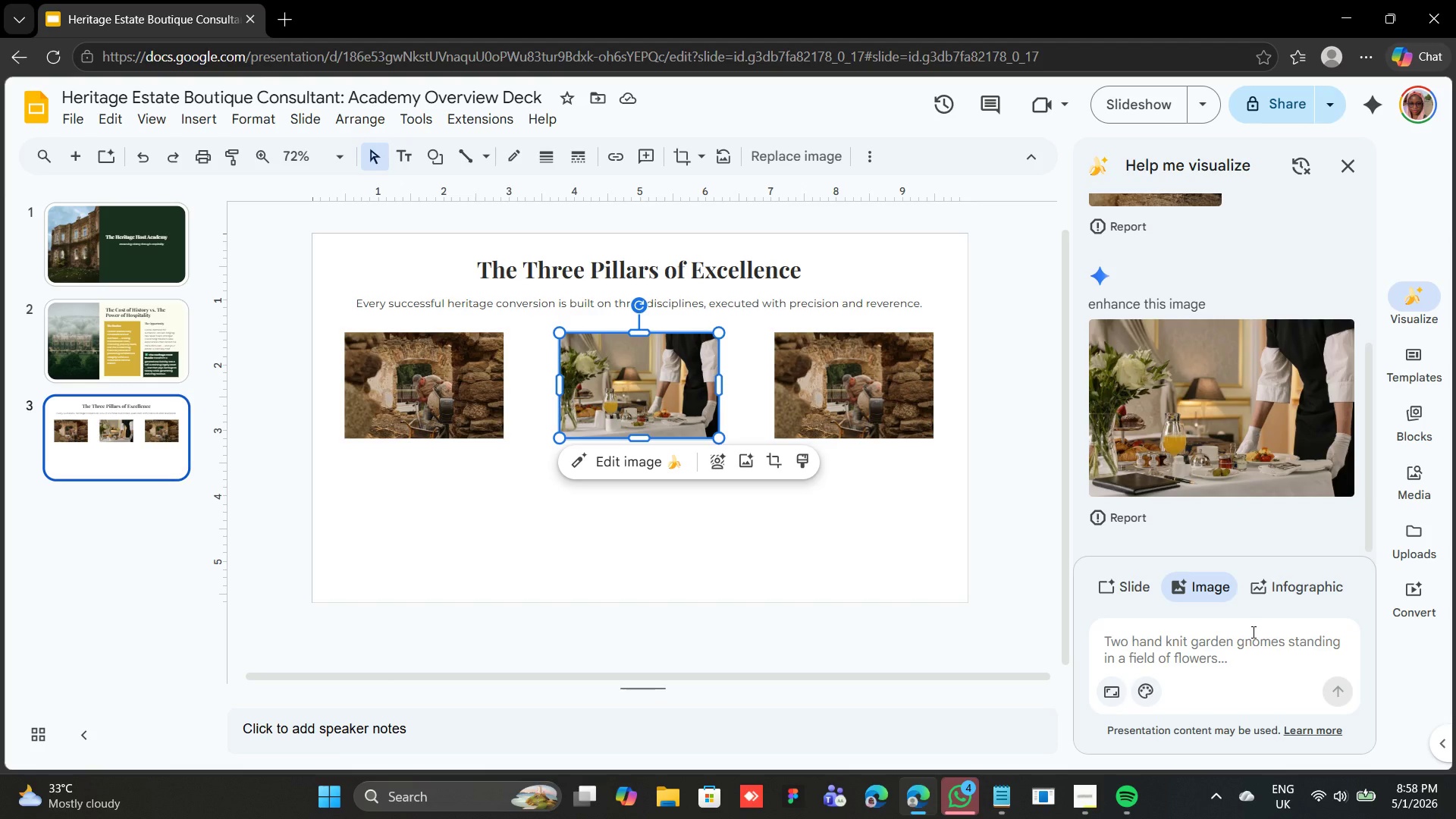 
left_click([1231, 453])
 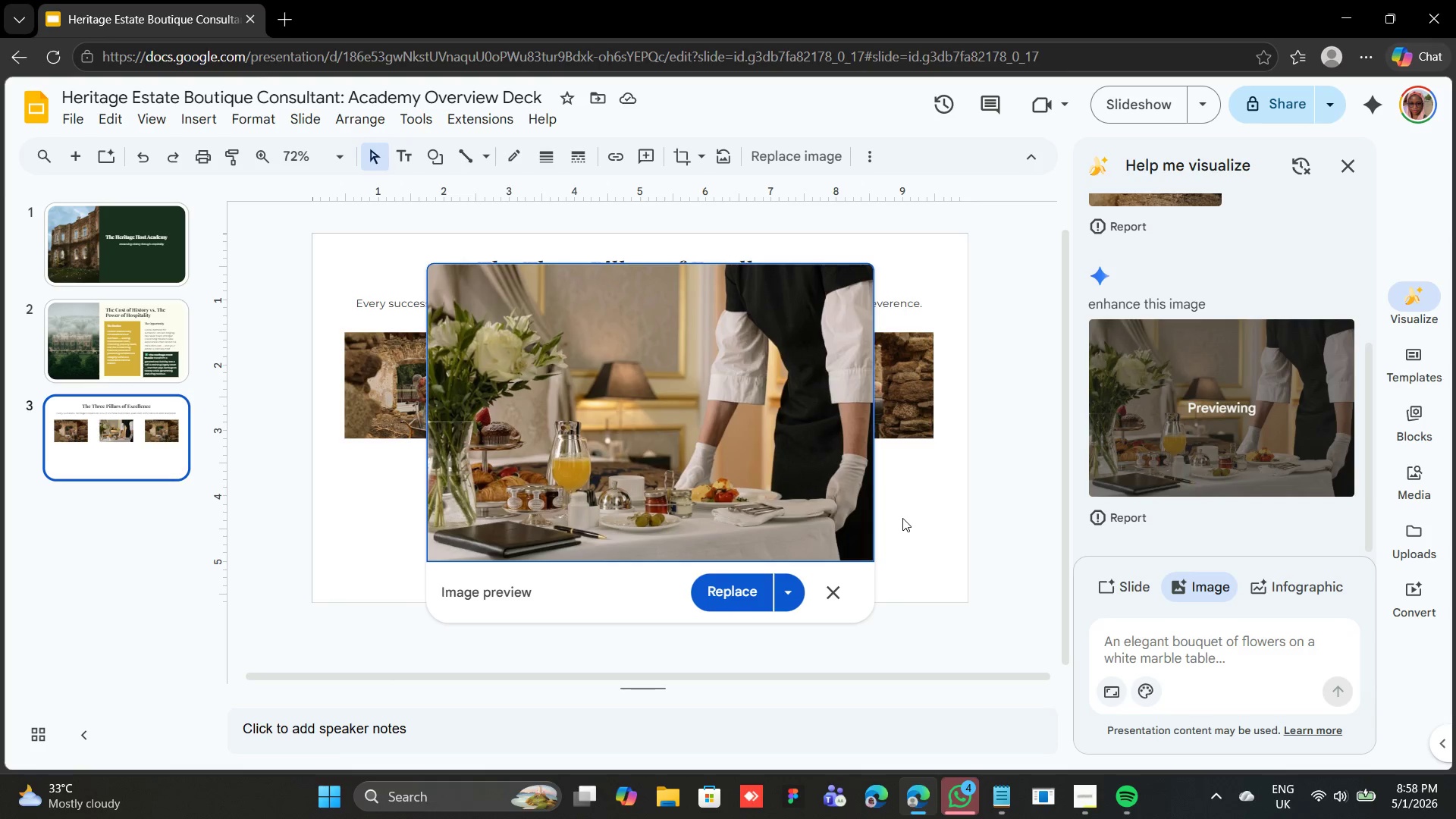 
wait(8.08)
 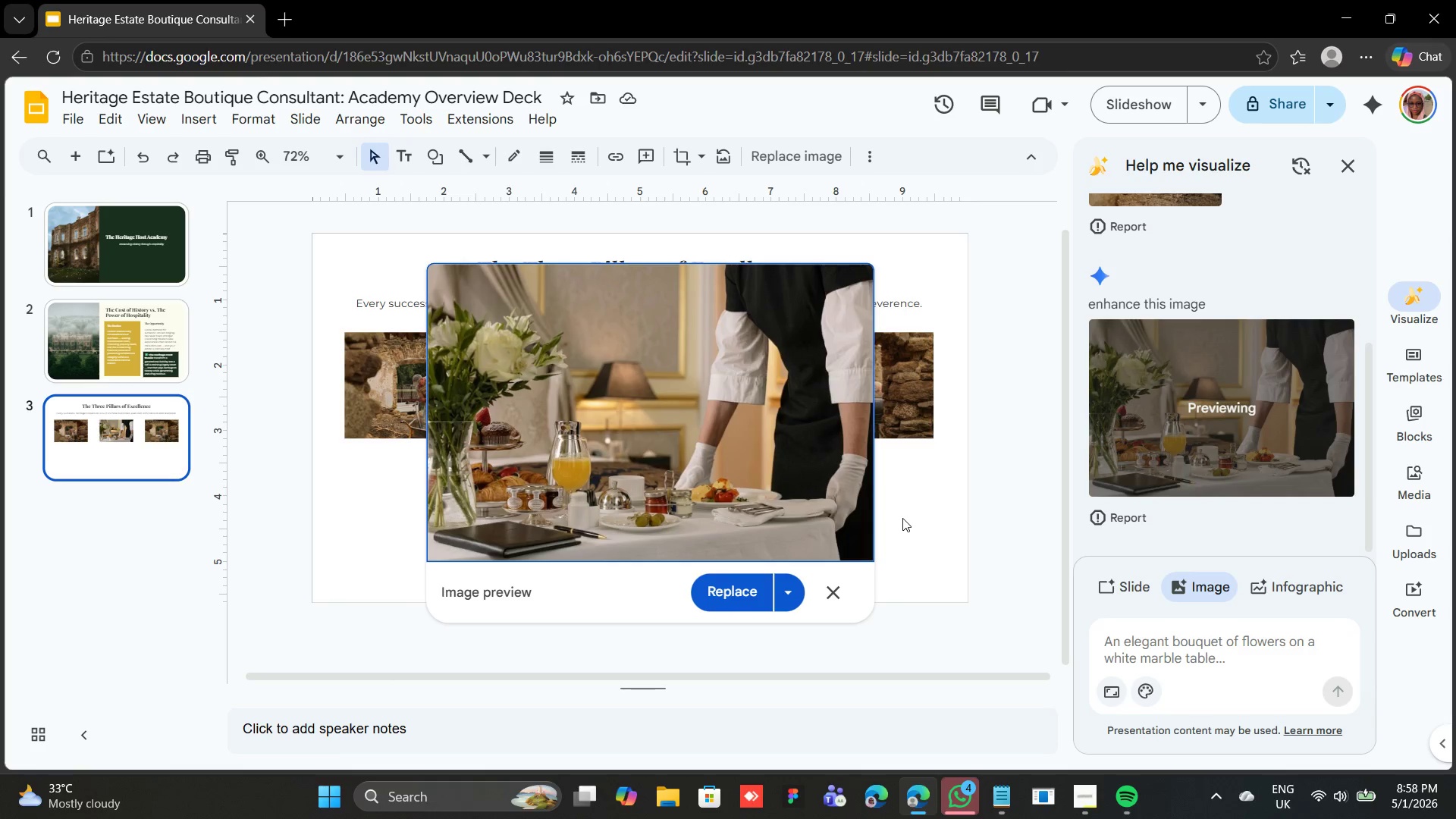 
left_click([730, 595])
 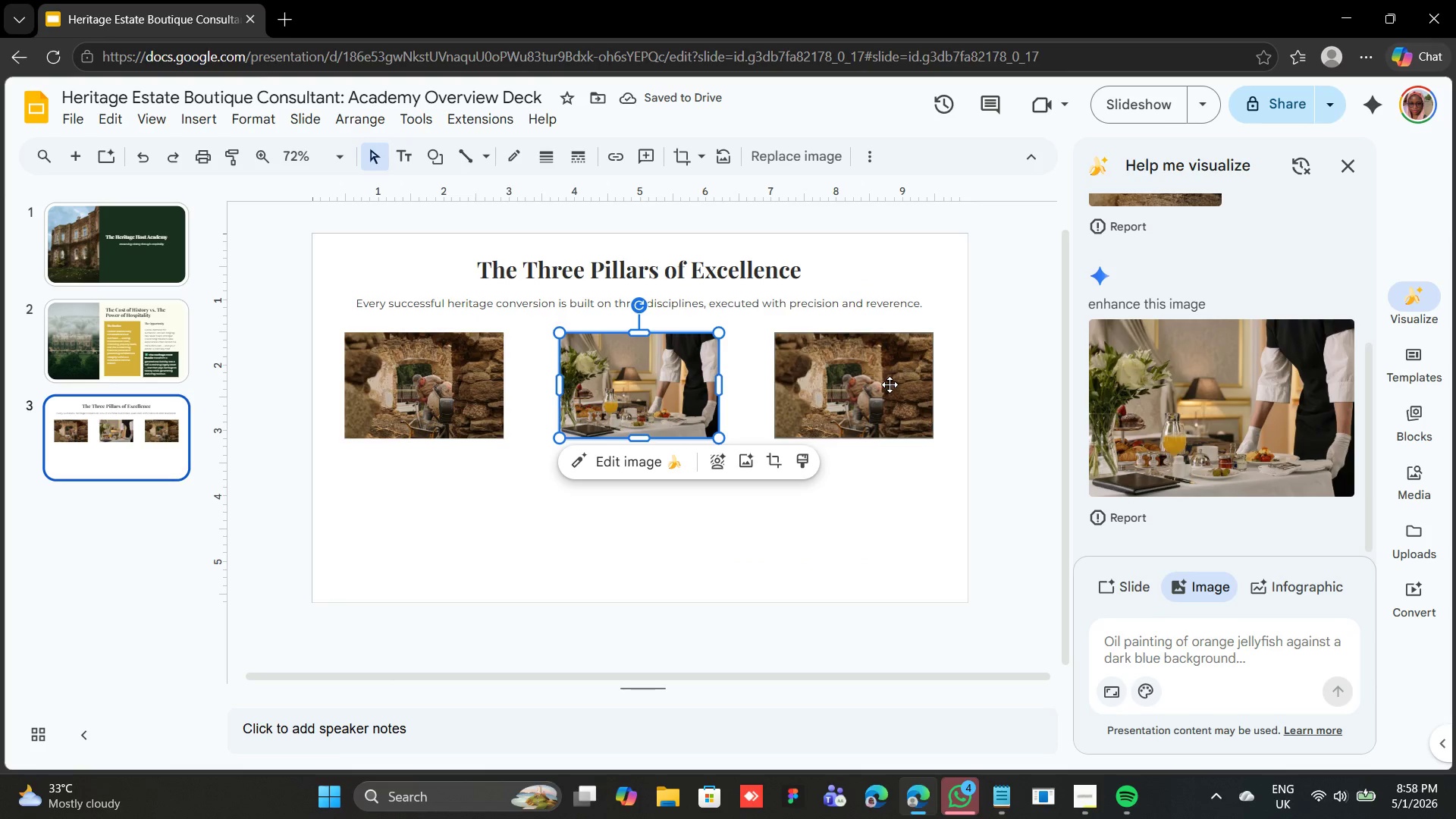 
left_click([890, 384])
 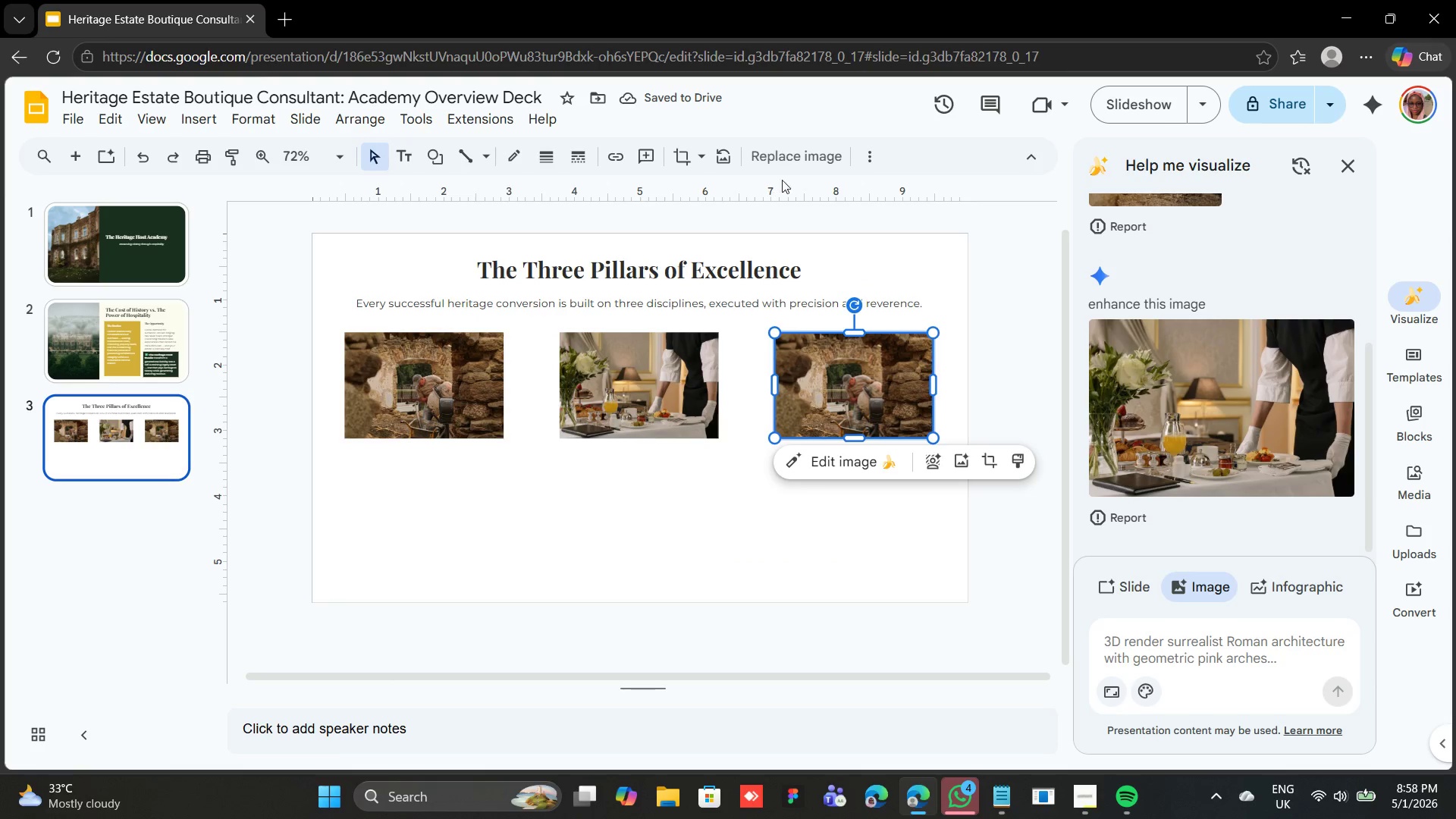 
left_click([795, 155])
 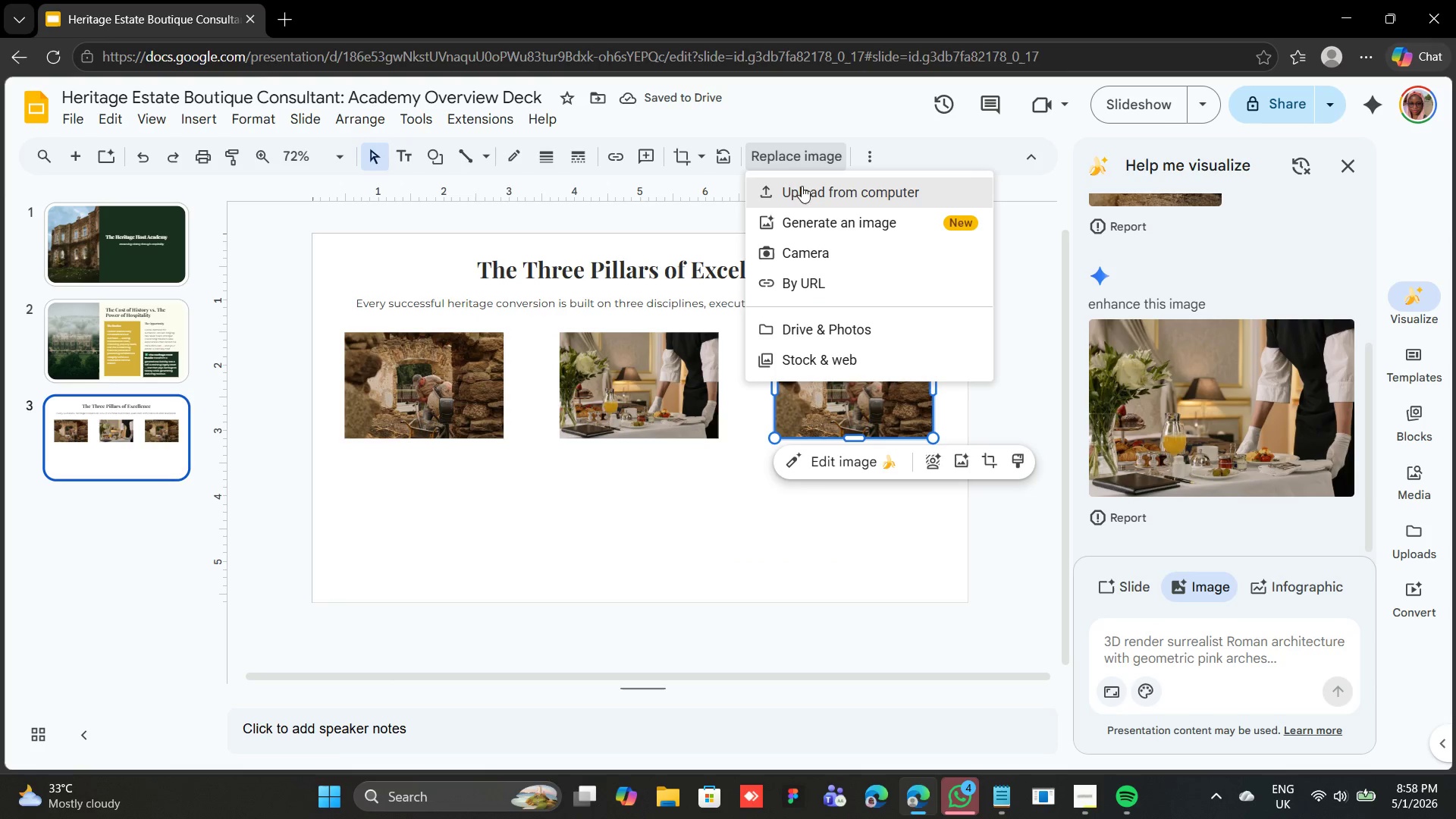 
left_click([803, 191])
 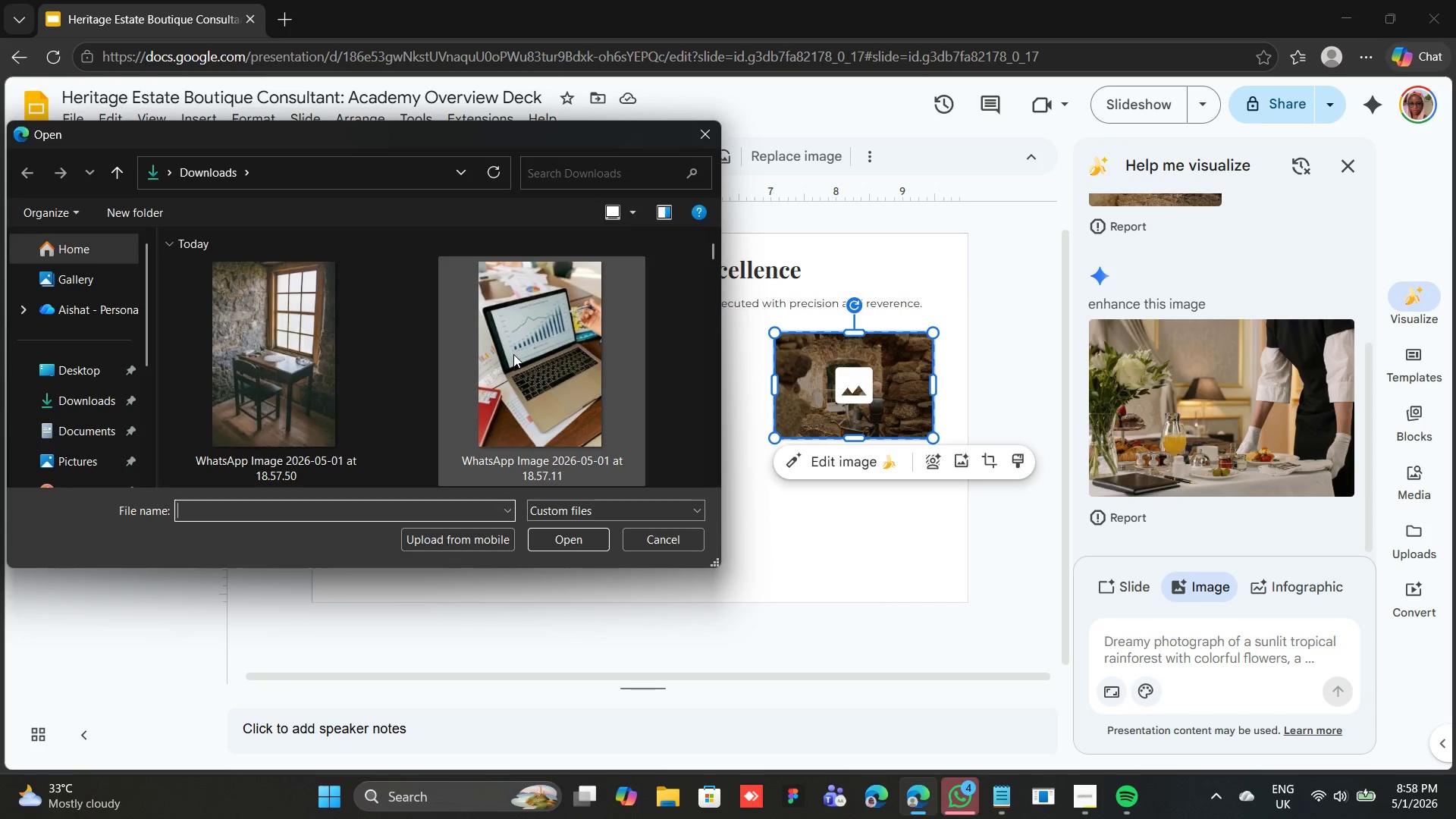 
left_click([526, 343])
 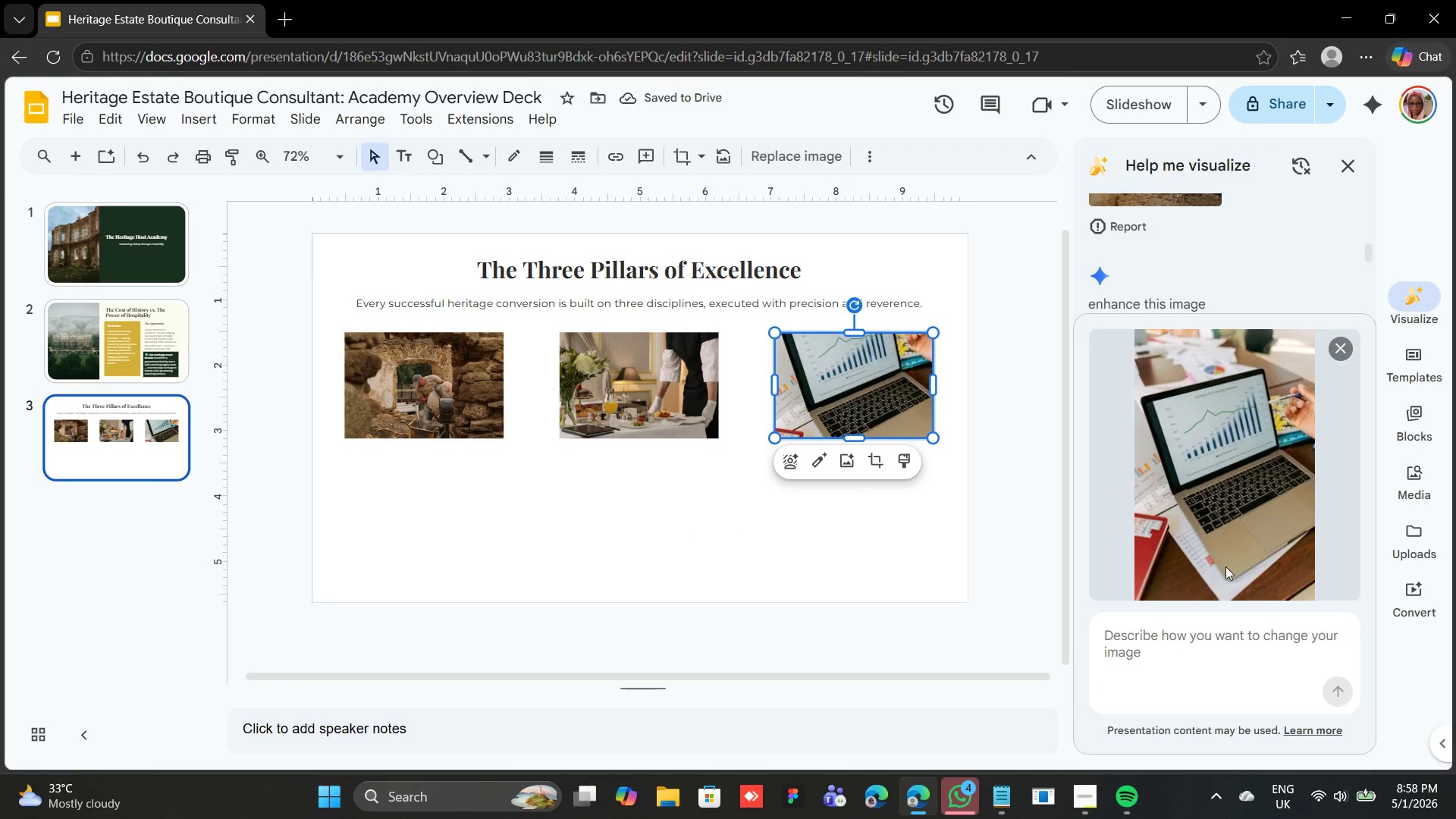 
wait(5.53)
 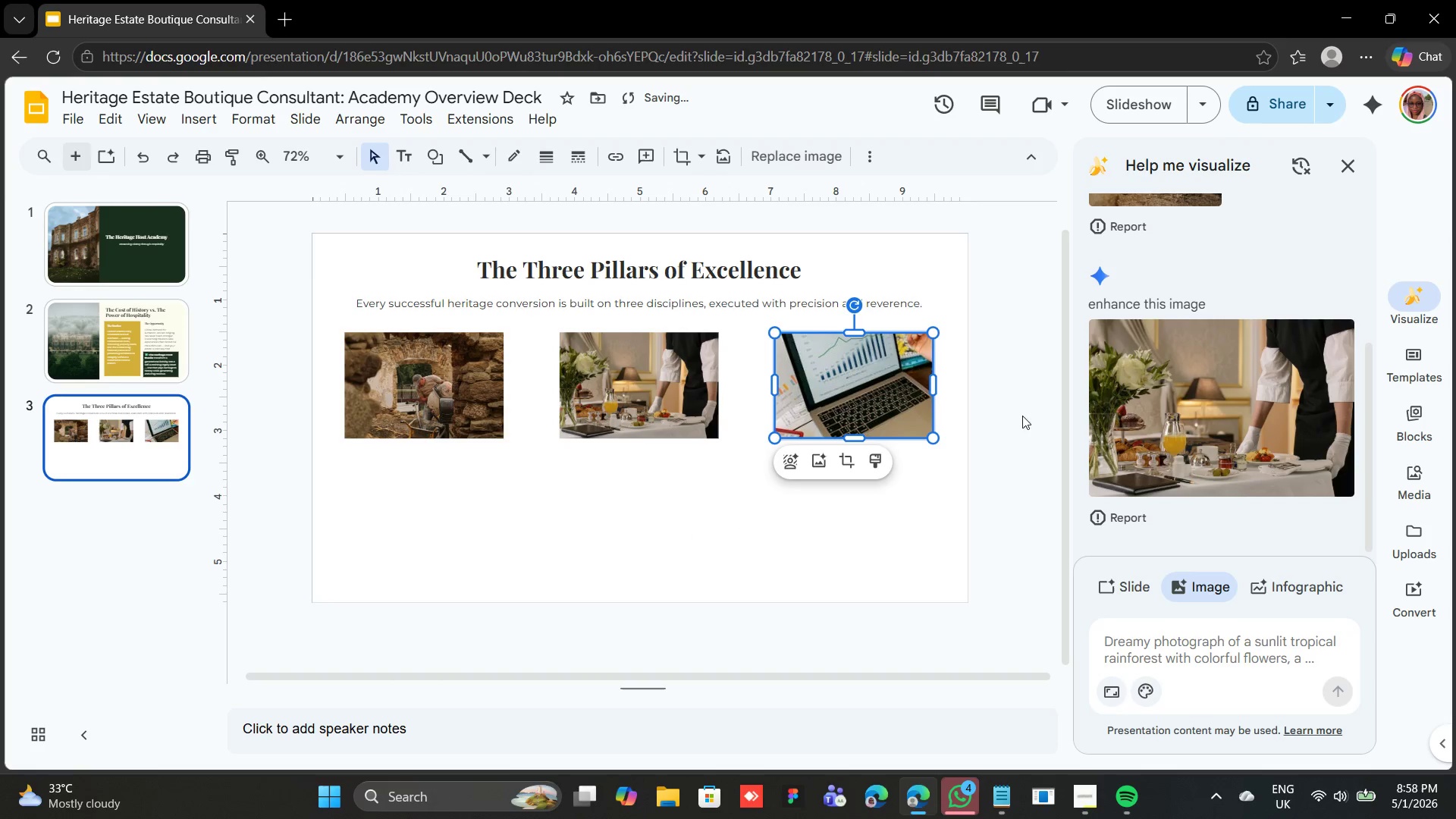 
left_click([1172, 639])
 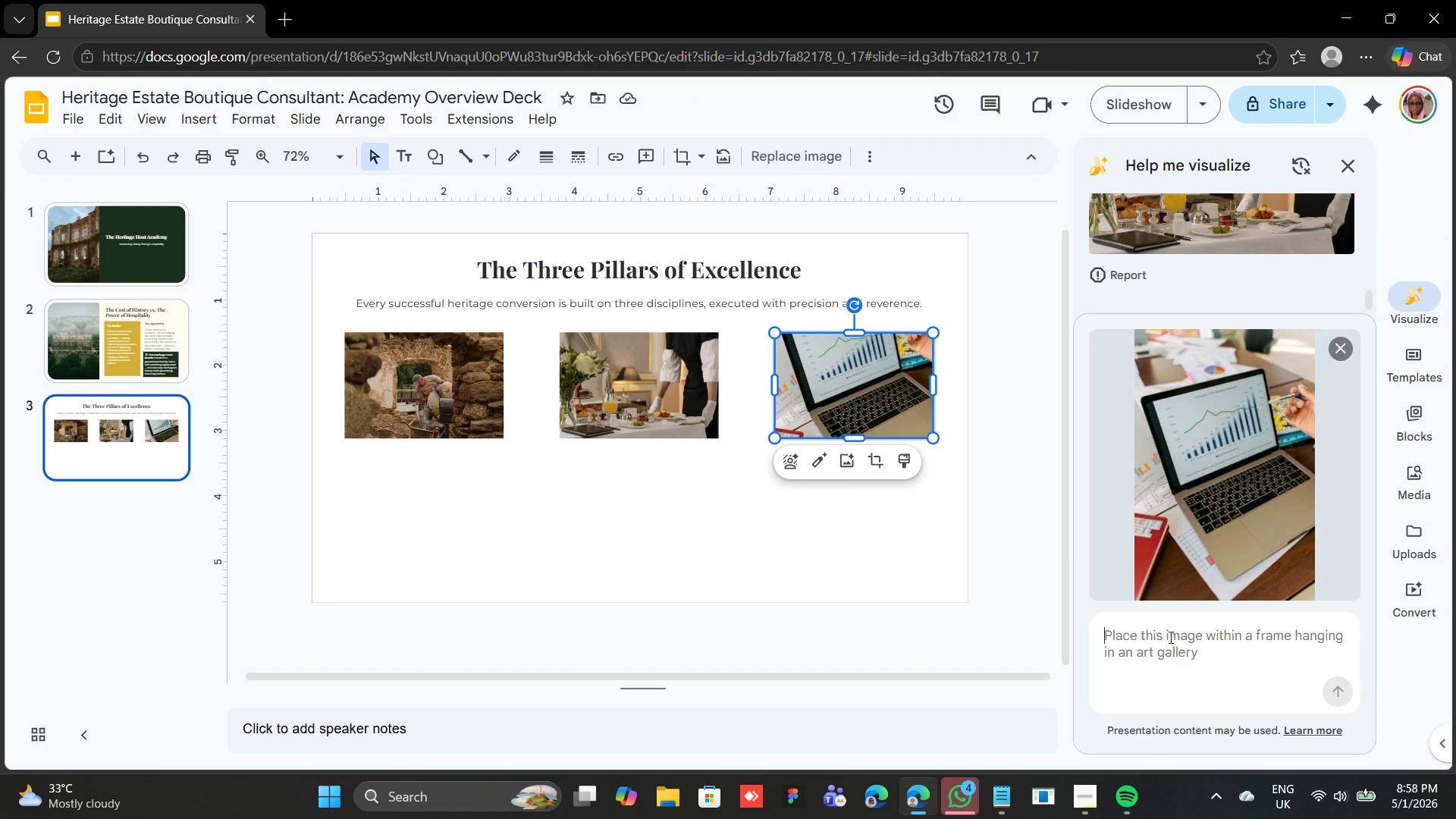 
type(enhance this image)
 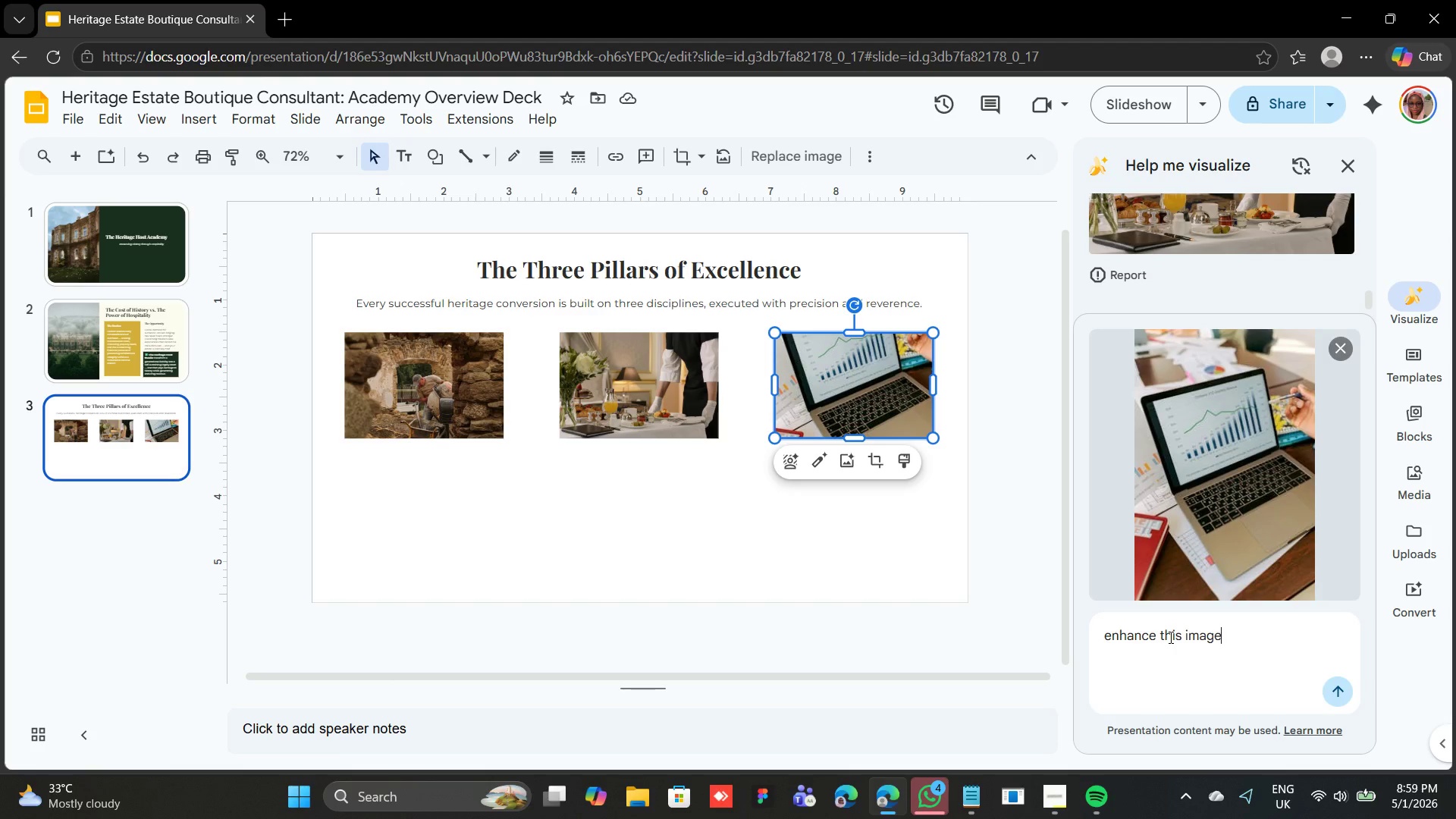 
key(Enter)
 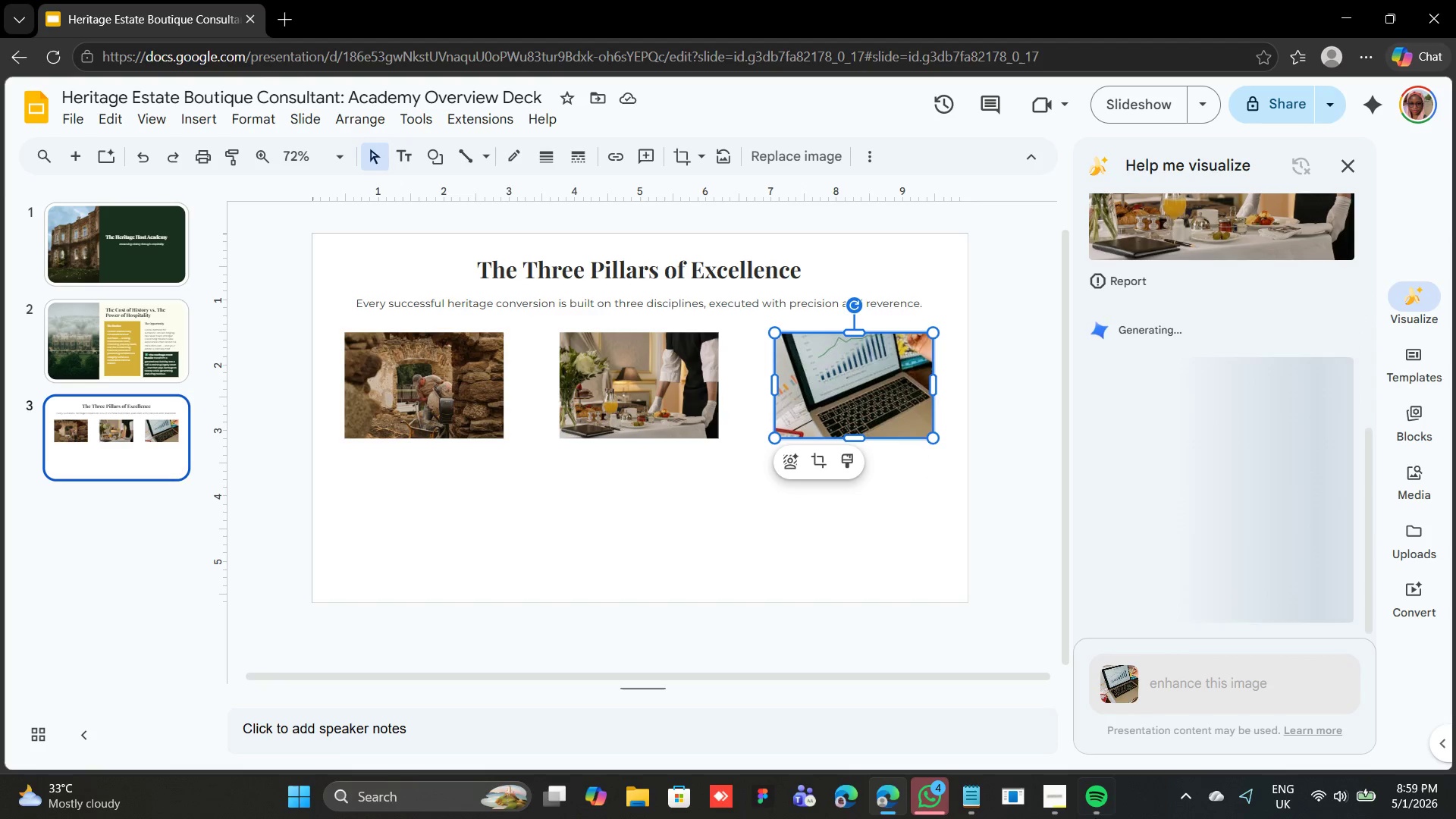 
left_click([1060, 801])